 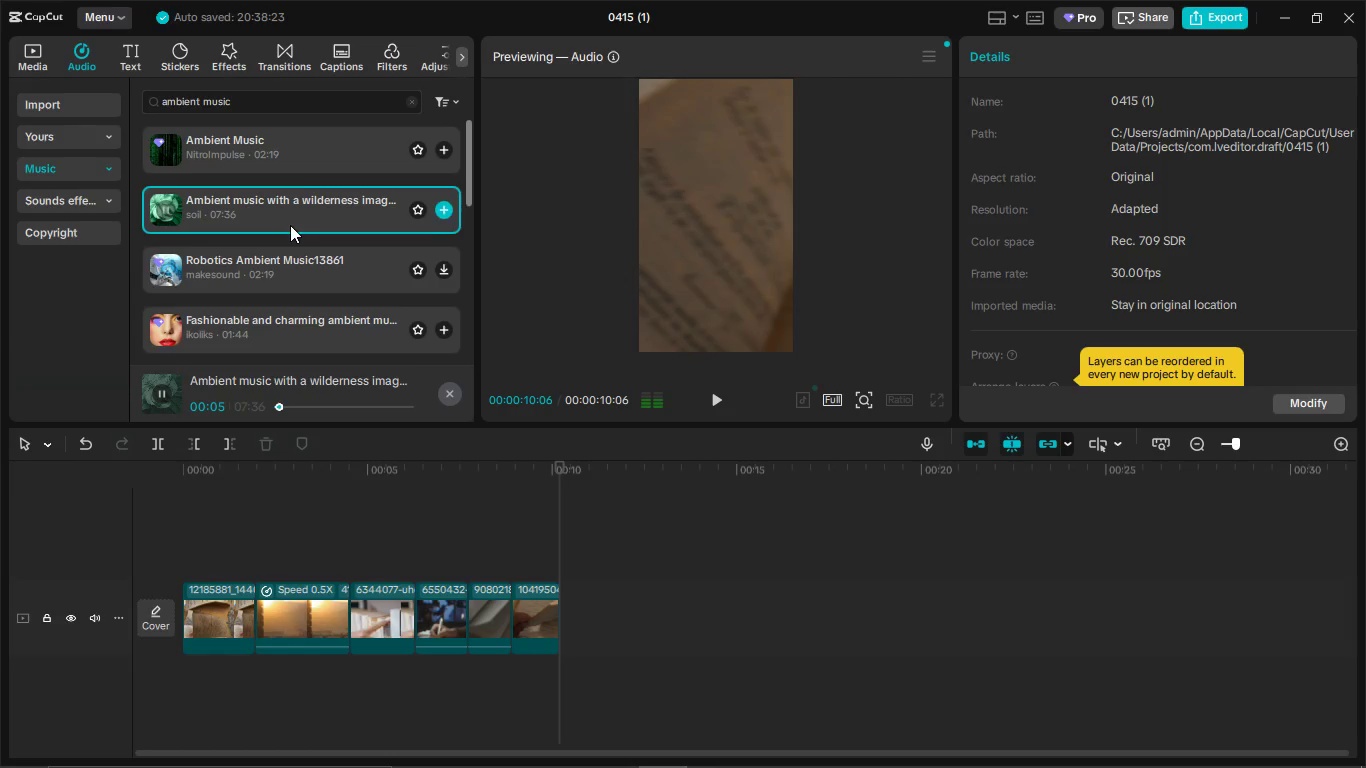 
scroll: coordinate [294, 177], scroll_direction: up, amount: 1.0
 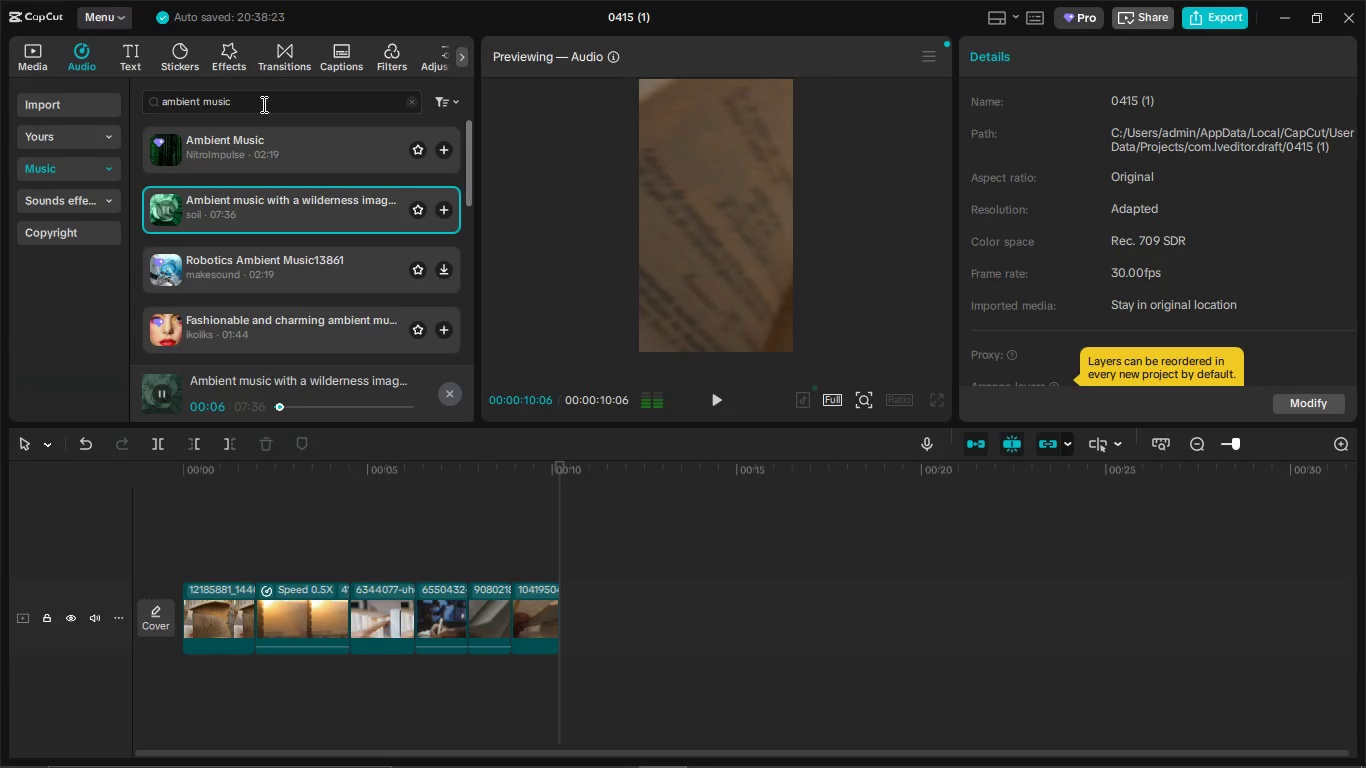 
left_click([262, 101])
 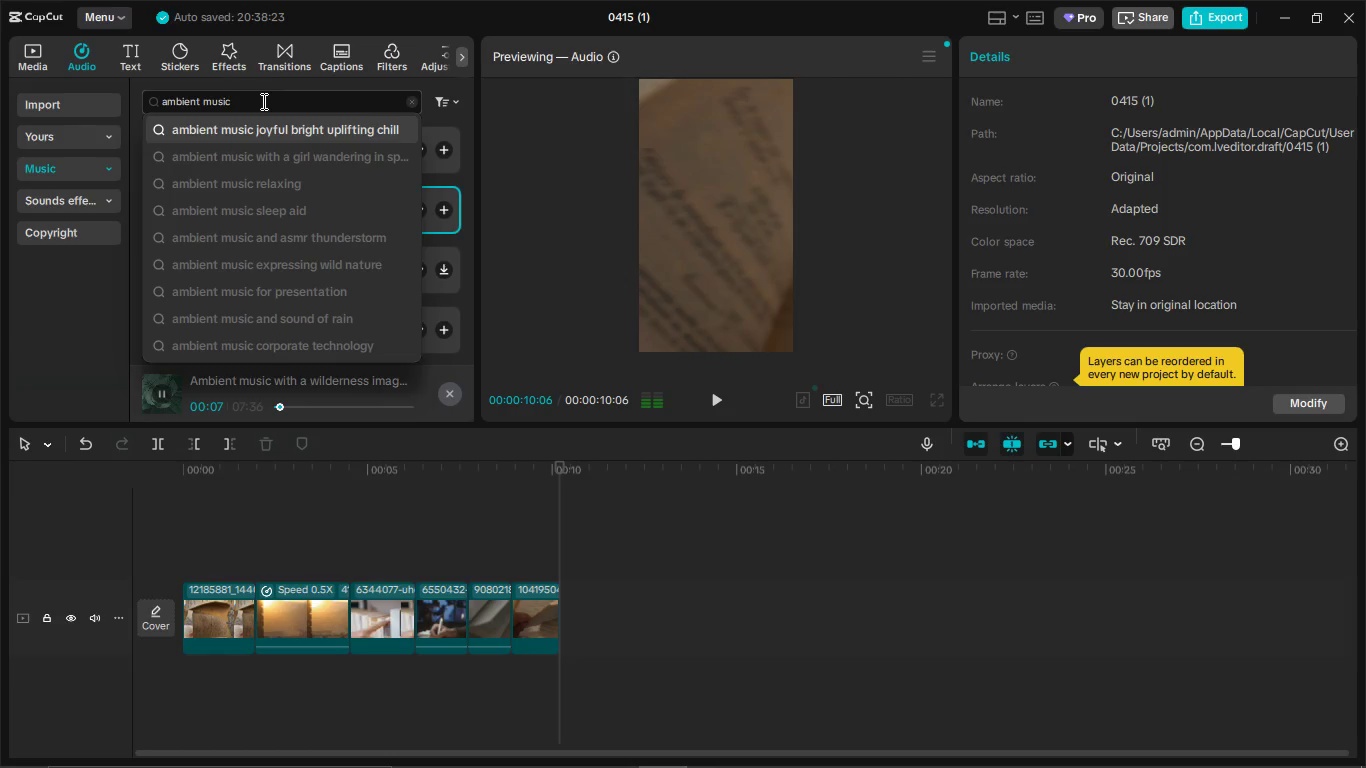 
type( library)
 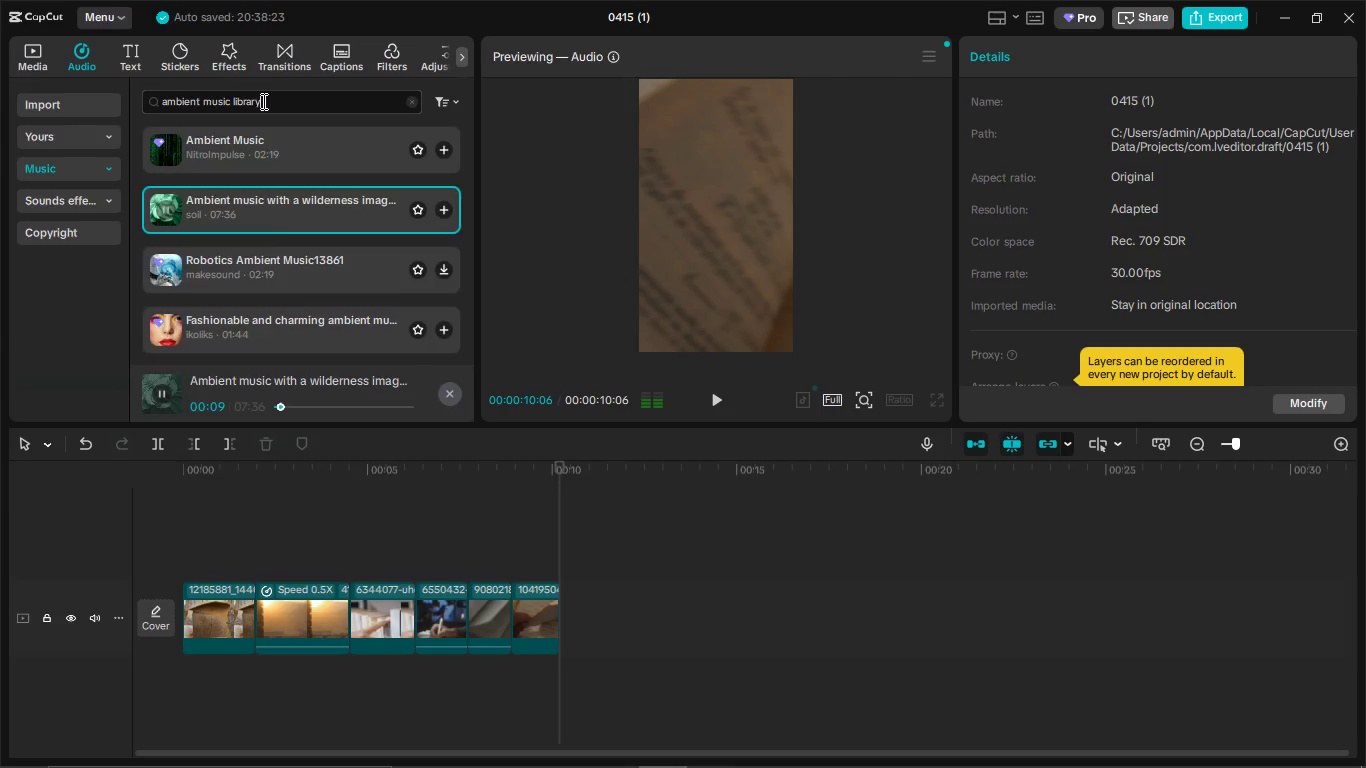 
key(Enter)
 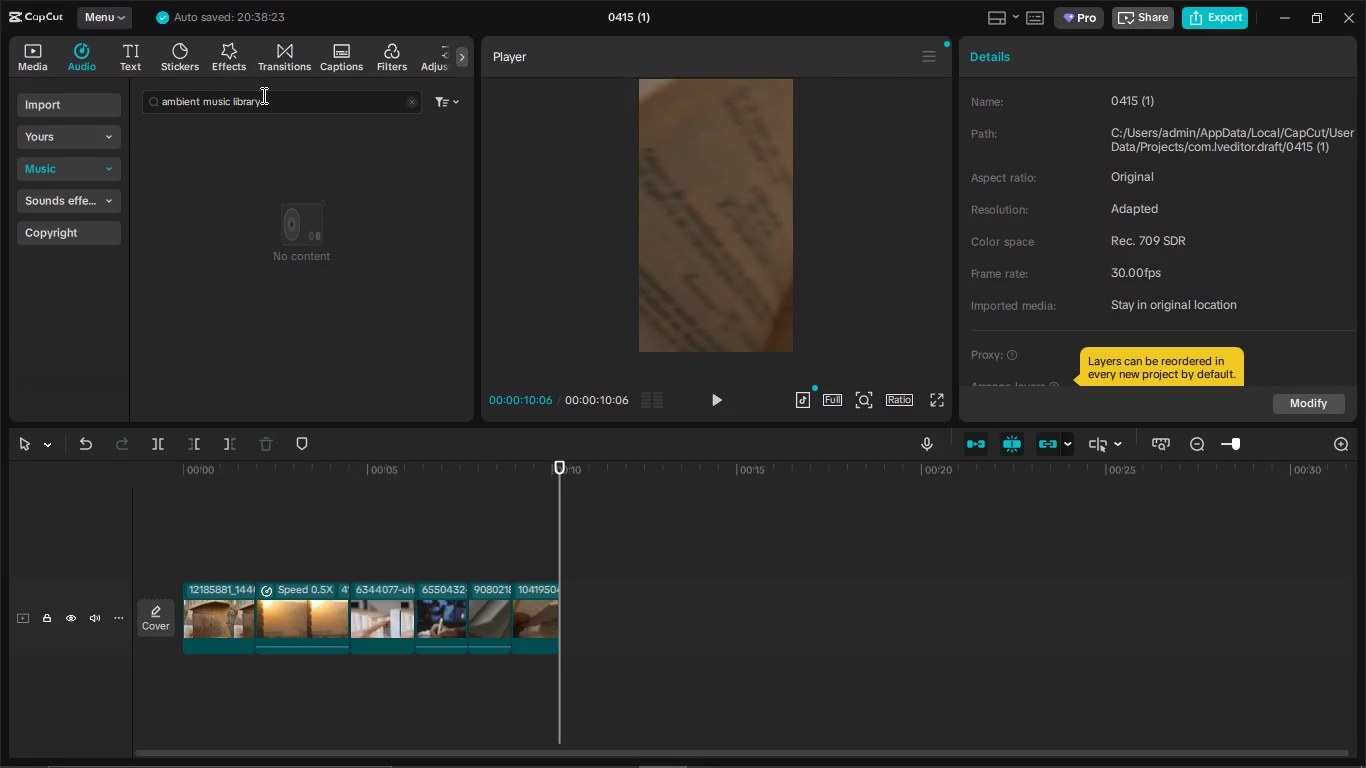 
wait(9.05)
 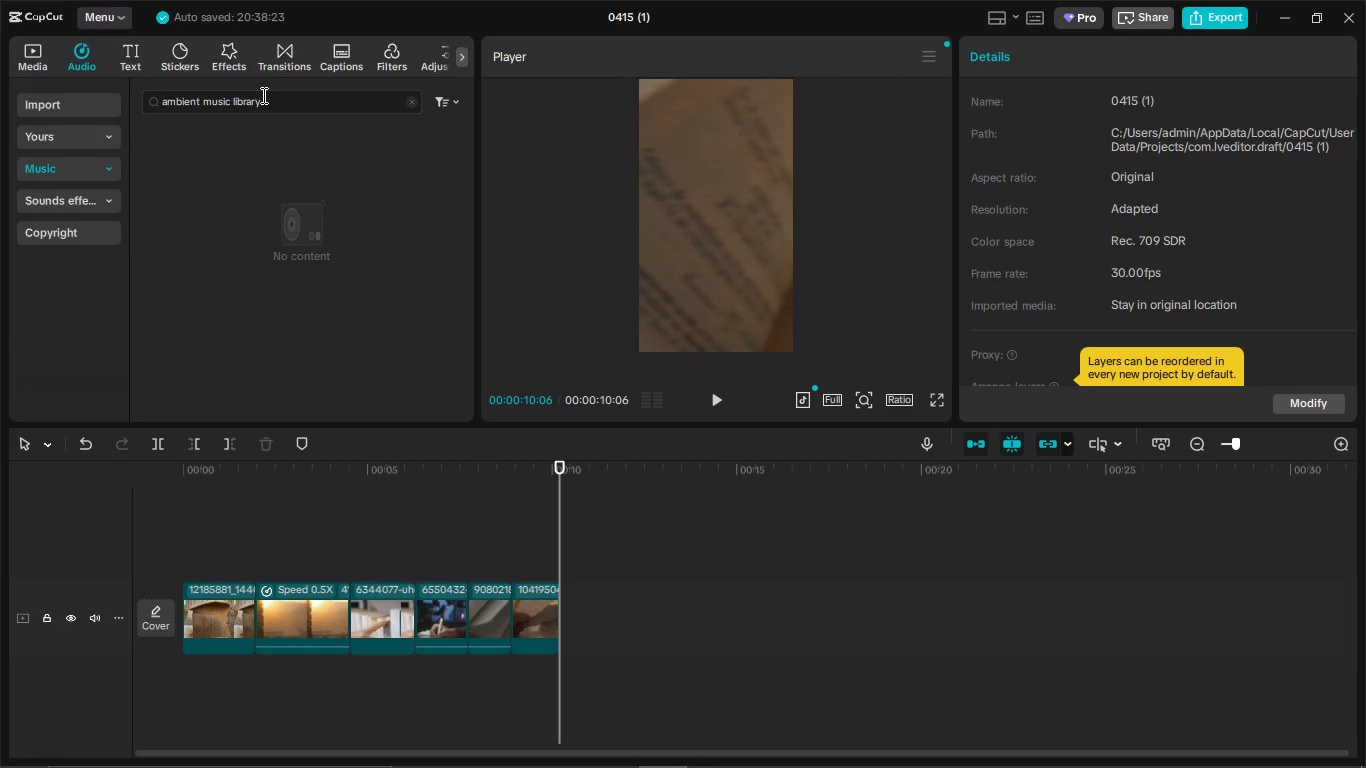 
left_click_drag(start_coordinate=[310, 88], to_coordinate=[309, 93])
 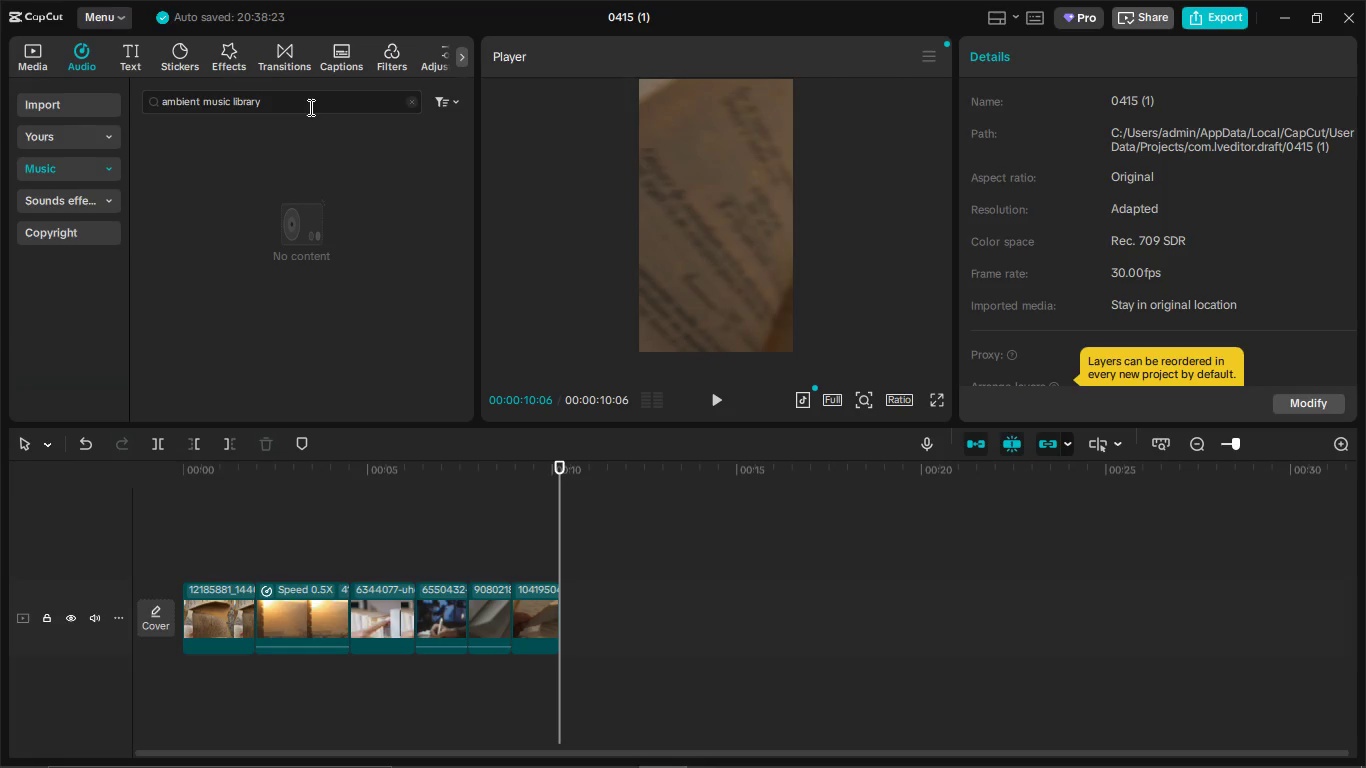 
double_click([309, 107])
 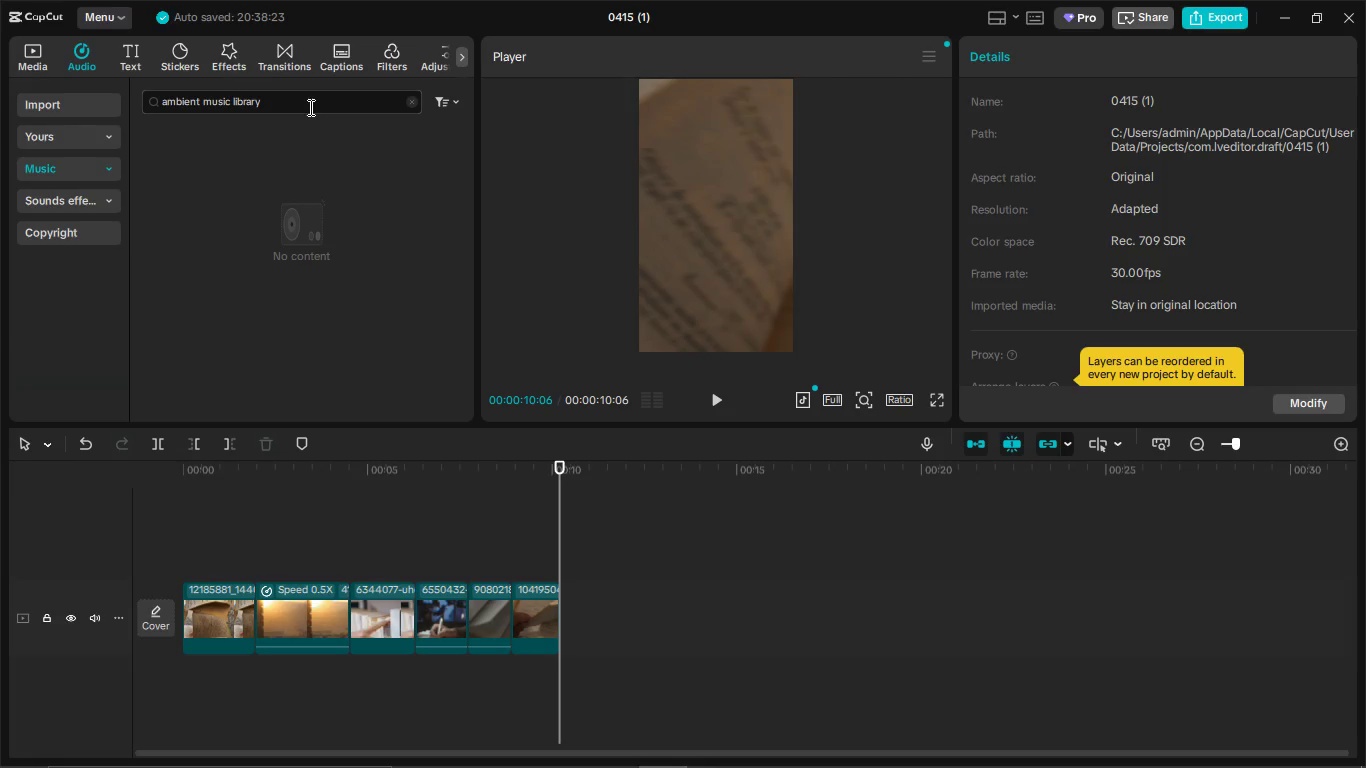 
key(Backspace)
key(Backspace)
key(Backspace)
key(Backspace)
key(Backspace)
key(Backspace)
key(Backspace)
type(relaxing)
 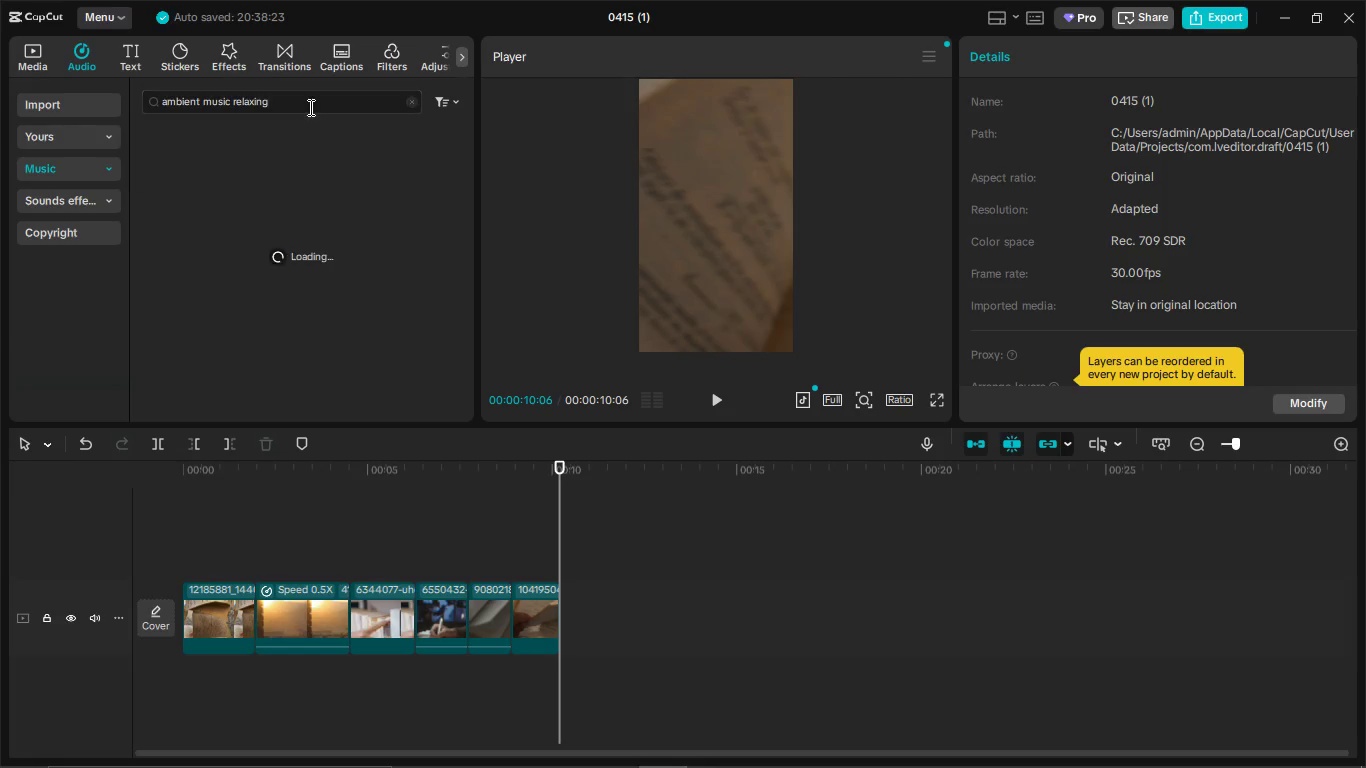 
key(Enter)
 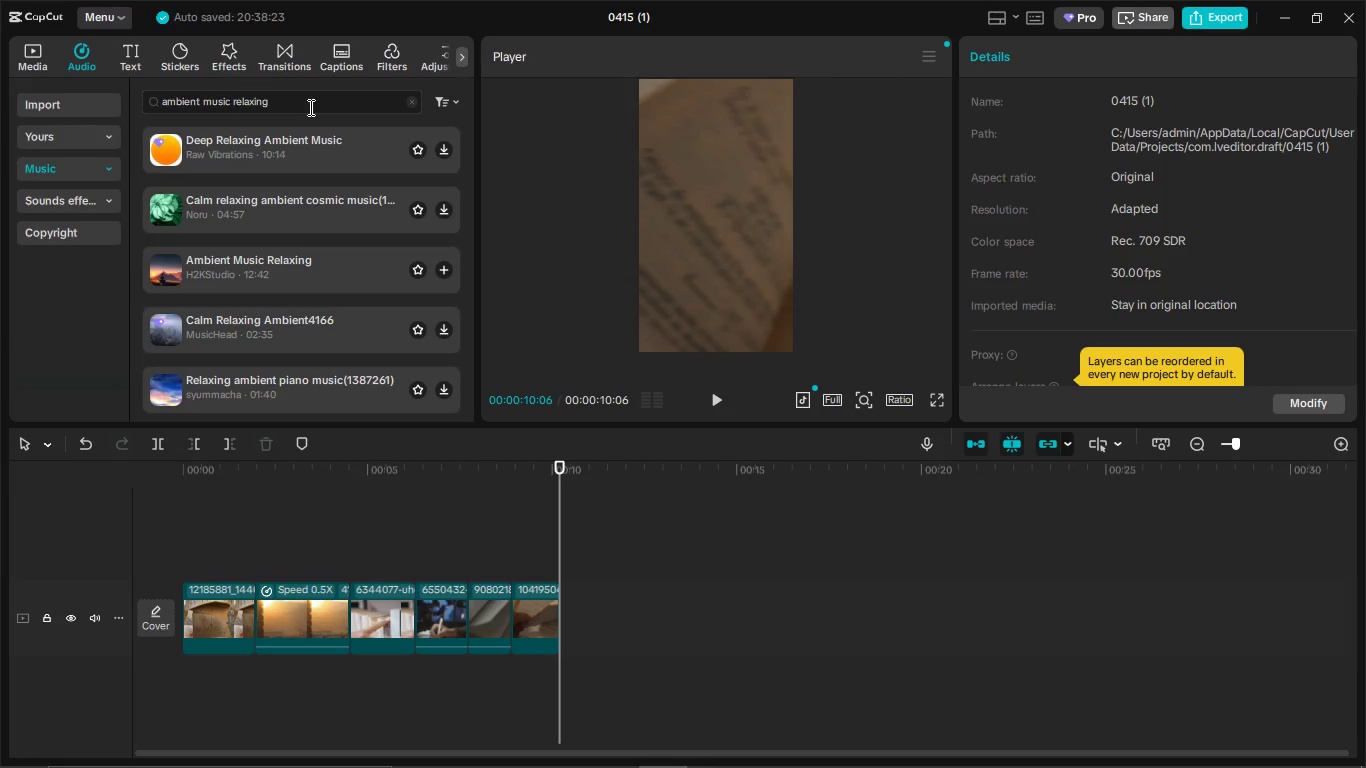 
left_click([296, 149])
 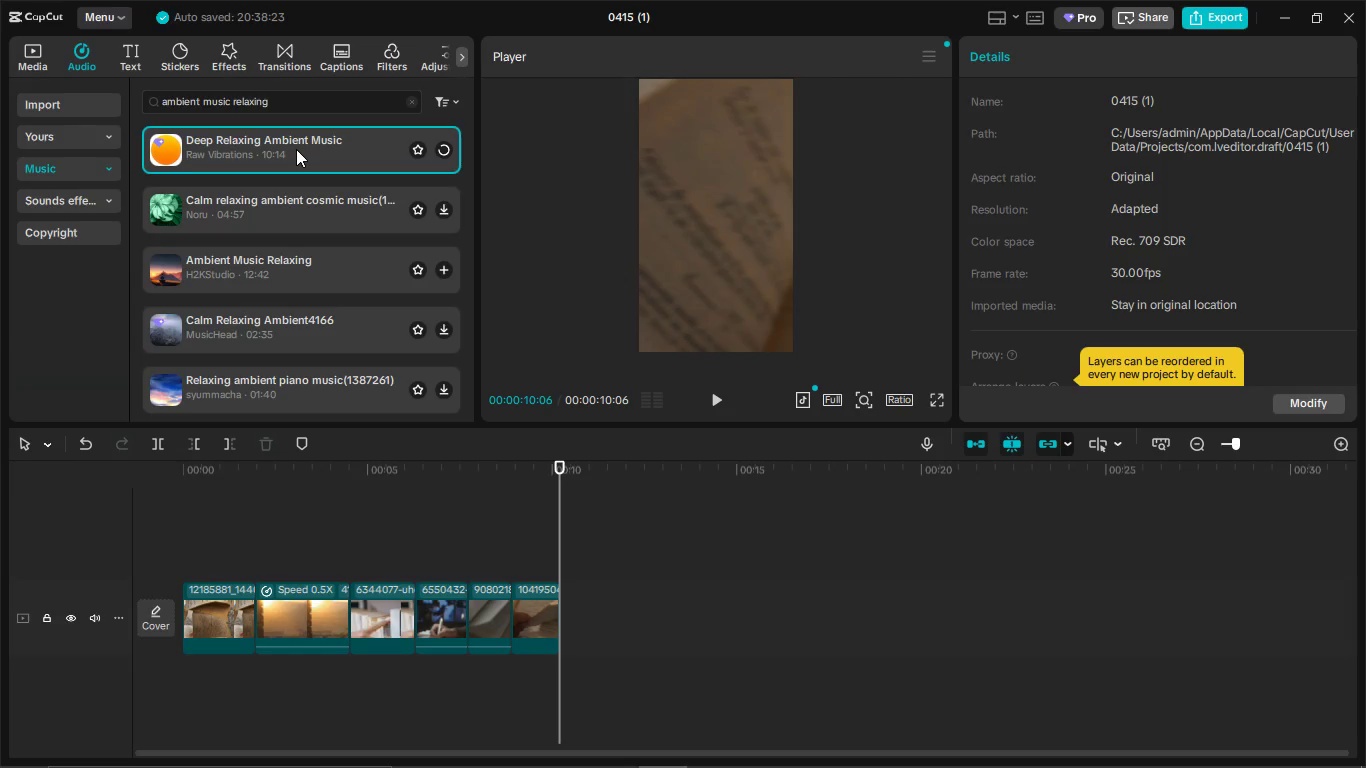 
wait(6.2)
 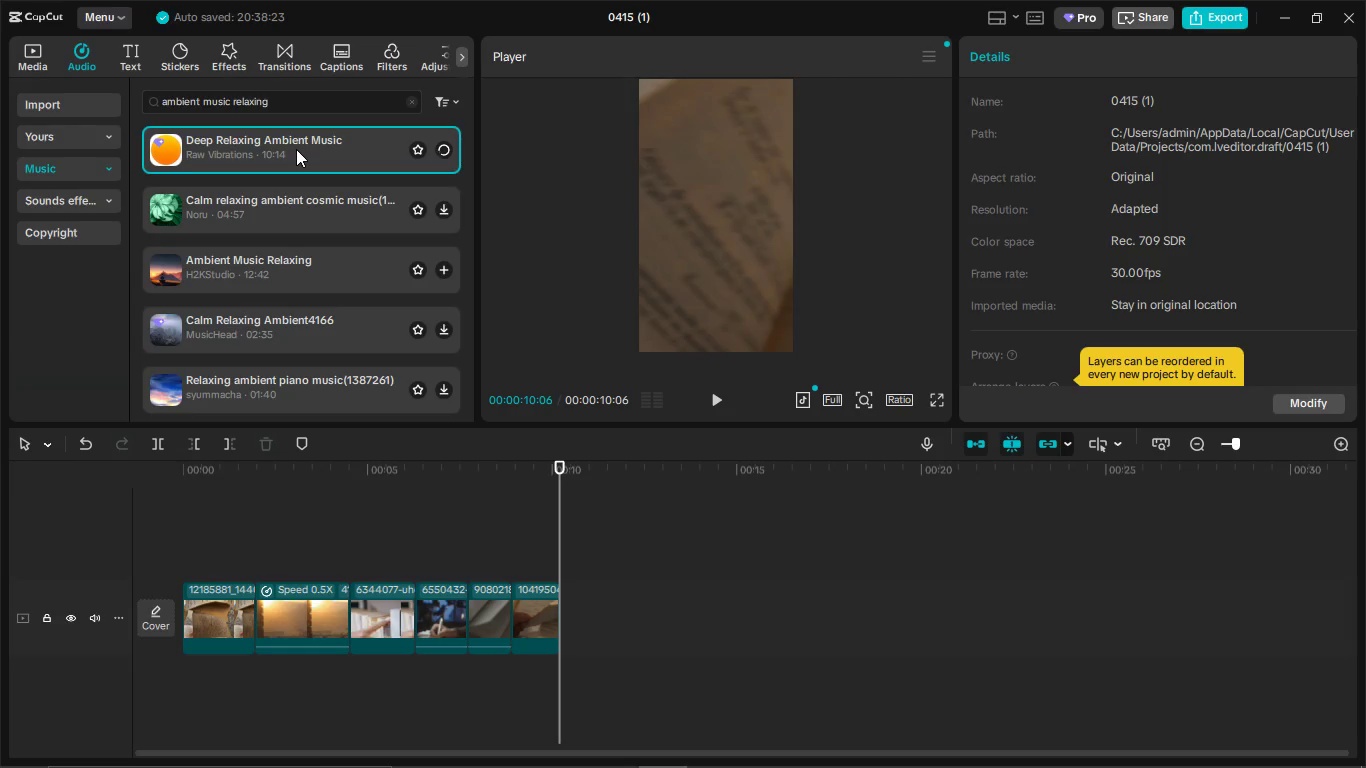 
left_click([272, 263])
 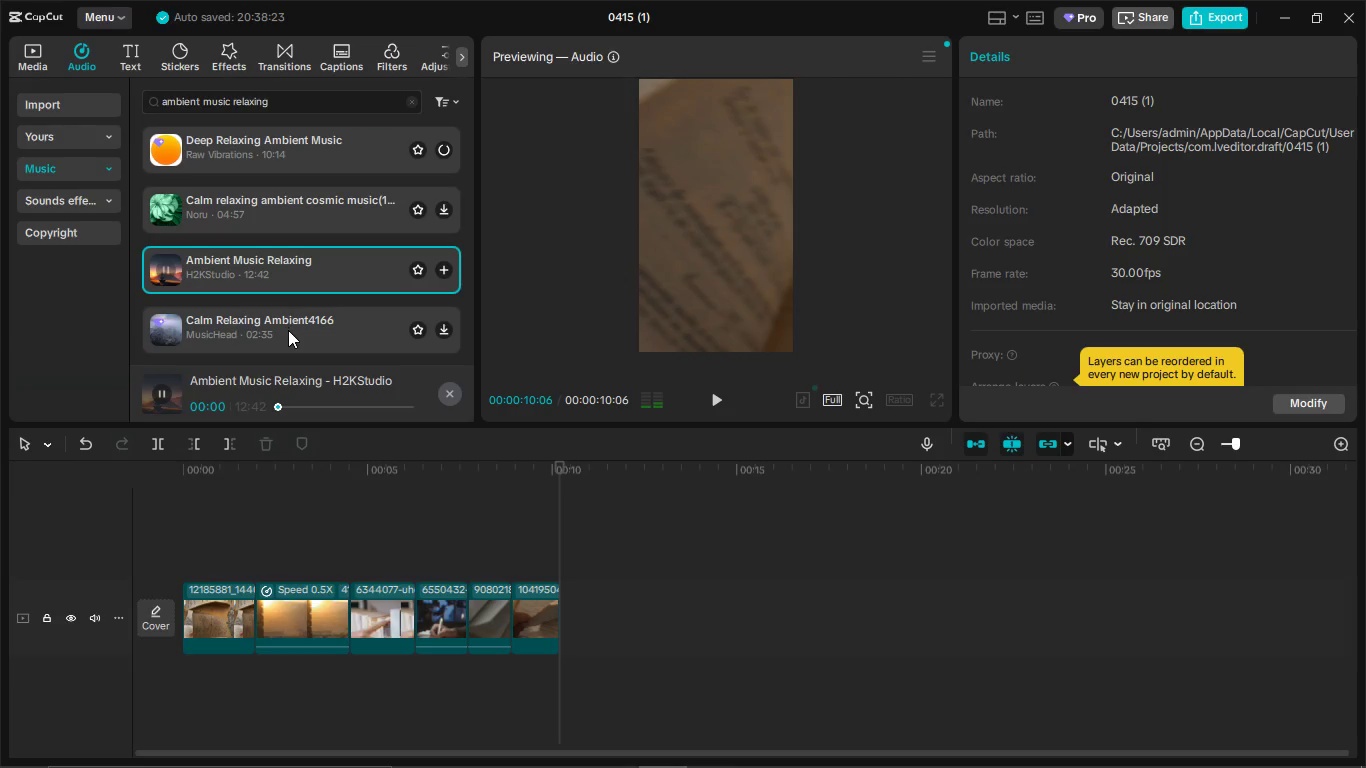 
left_click([288, 330])
 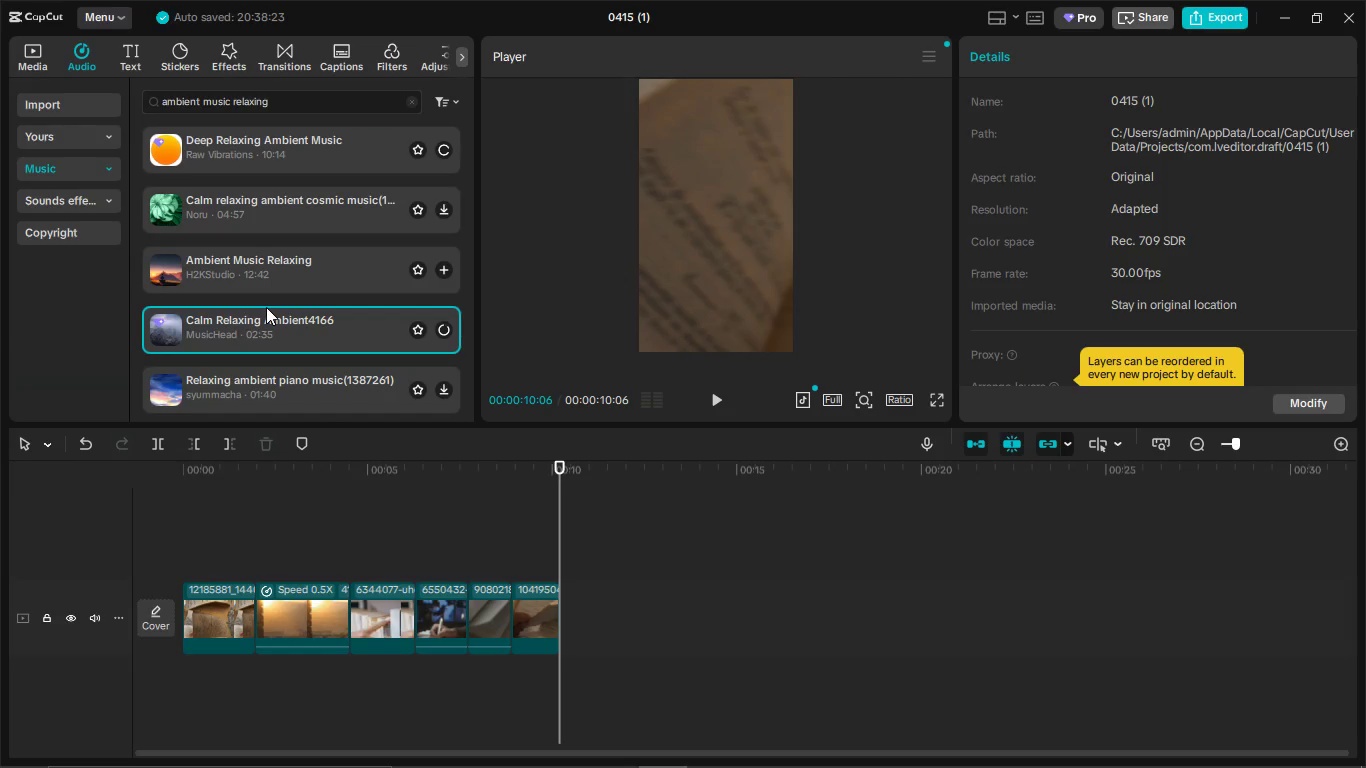 
scroll: coordinate [269, 287], scroll_direction: down, amount: 2.0
 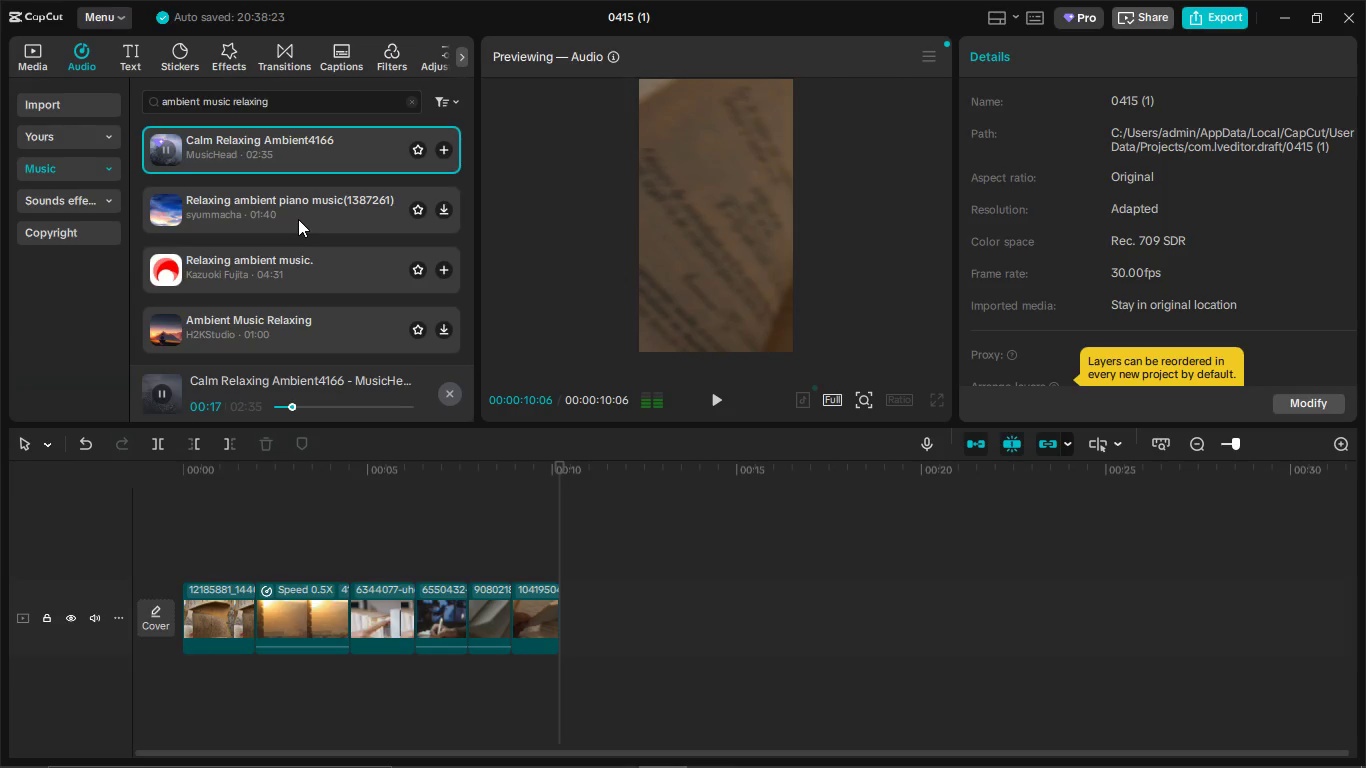 
wait(24.29)
 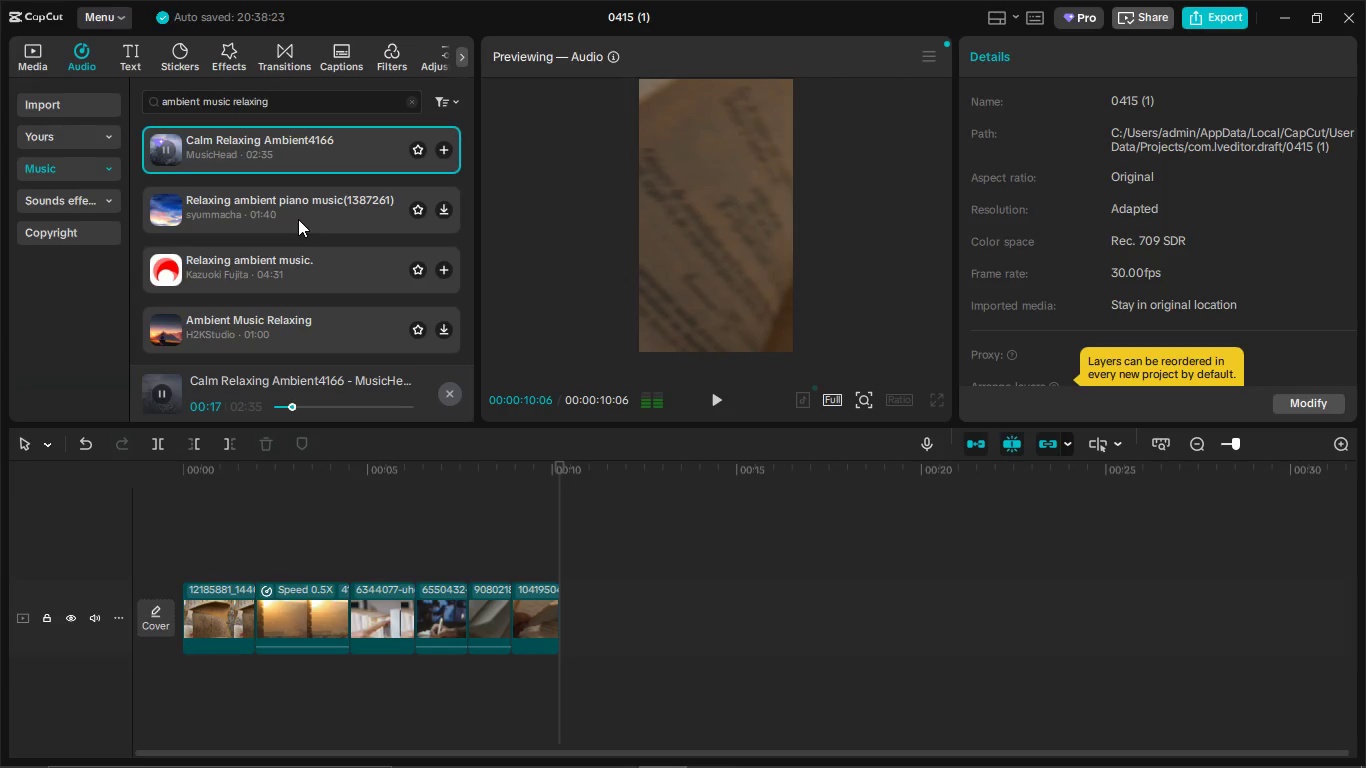 
left_click([248, 202])
 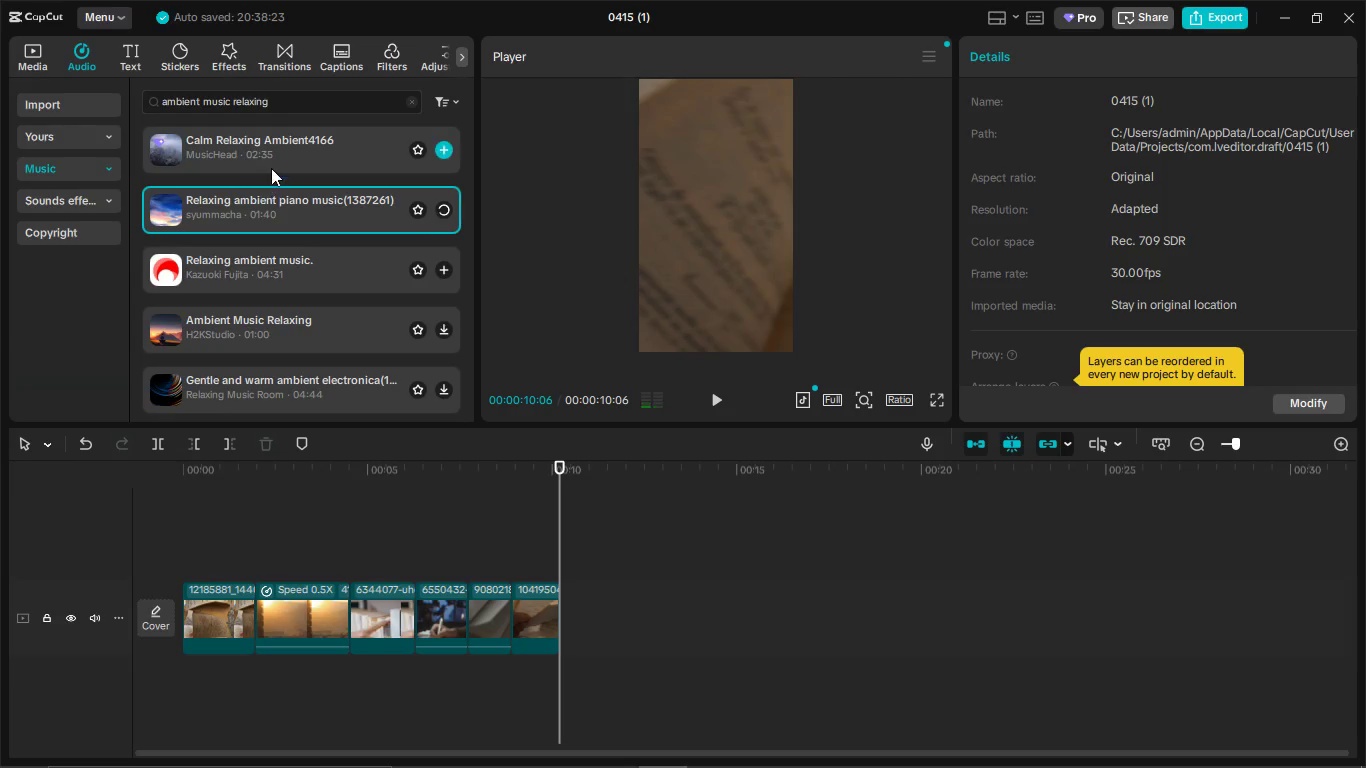 
left_click([273, 164])
 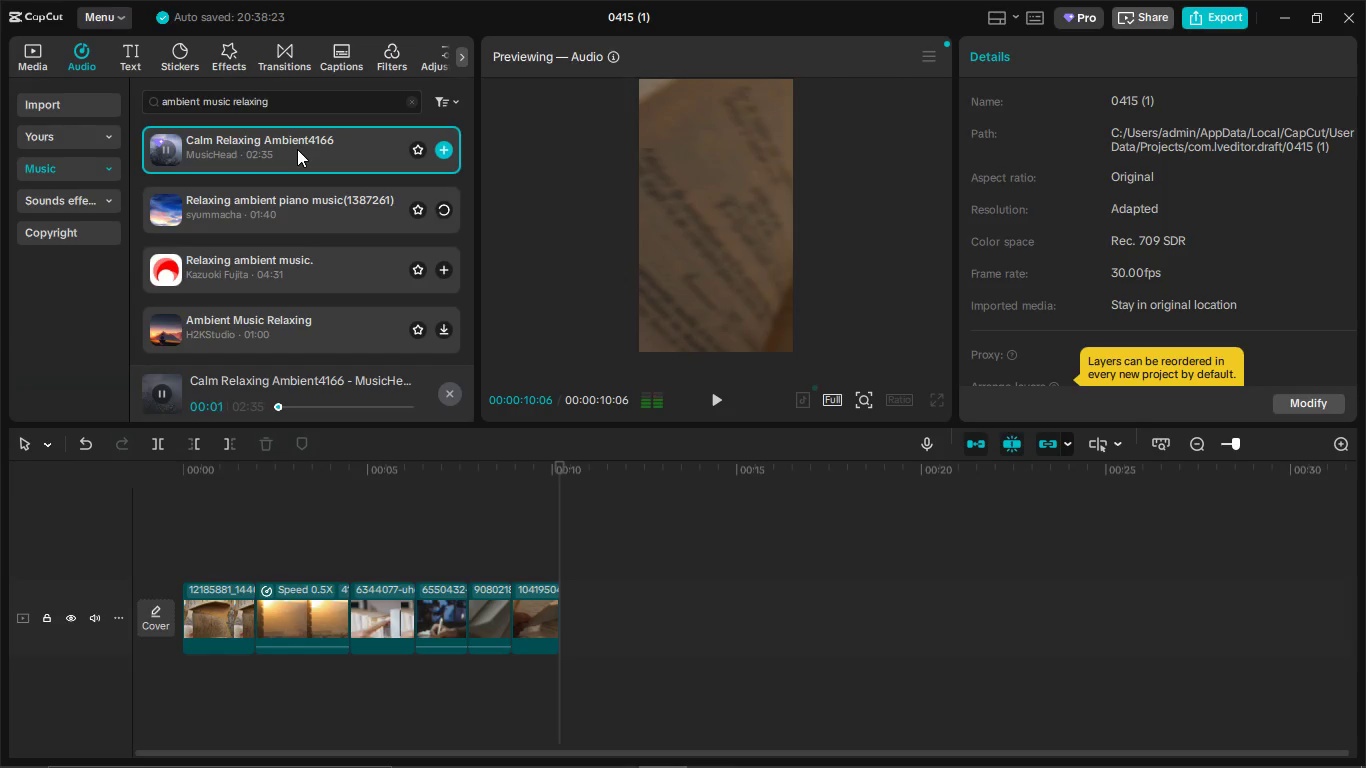 
left_click_drag(start_coordinate=[297, 149], to_coordinate=[182, 686])
 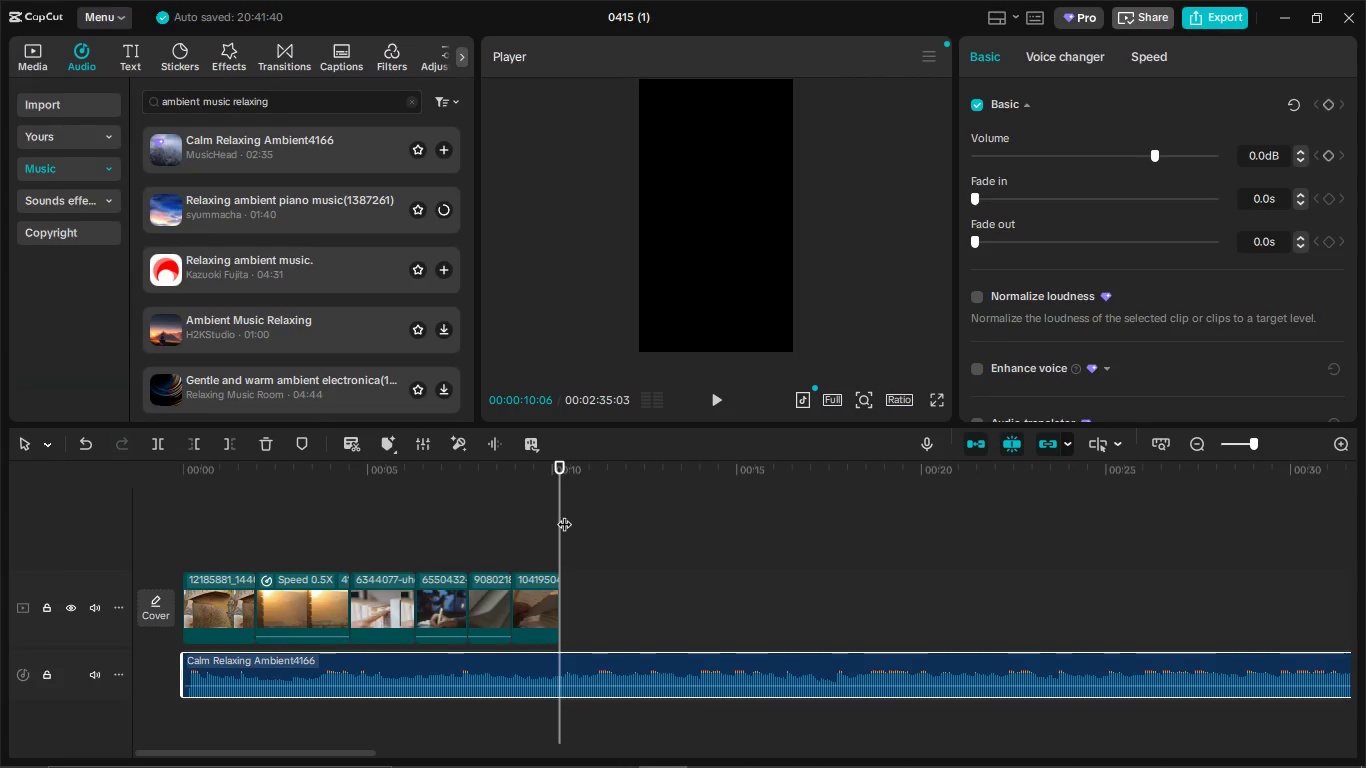 
left_click_drag(start_coordinate=[564, 514], to_coordinate=[1290, 510])
 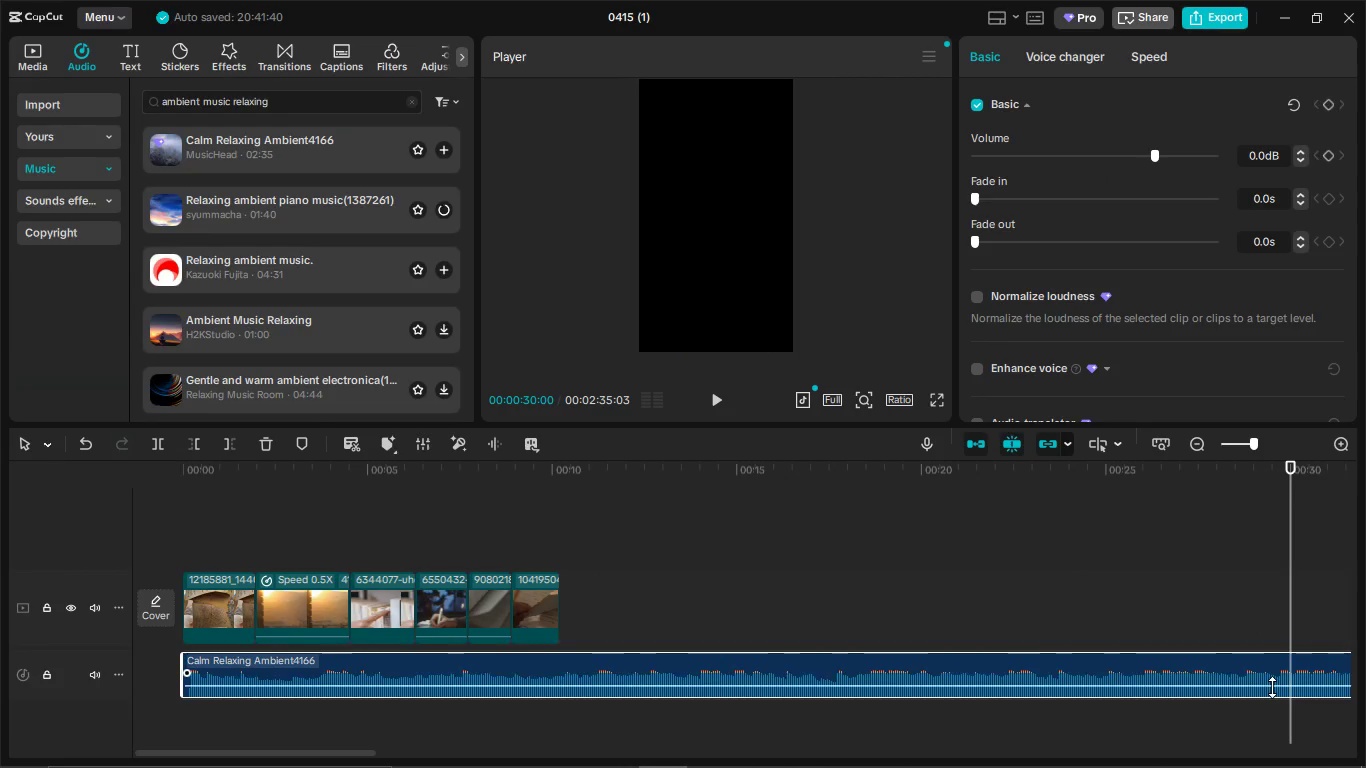 
left_click([1272, 687])
 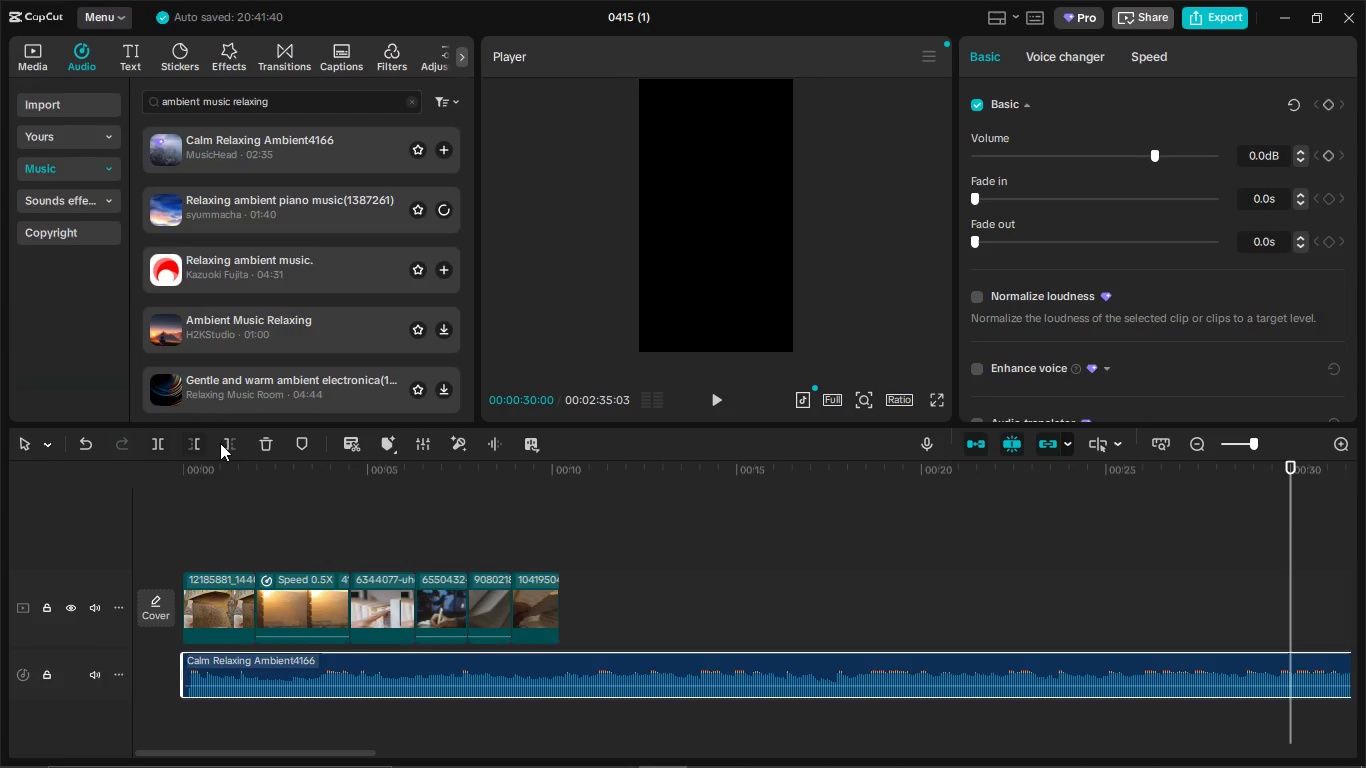 
left_click([221, 442])
 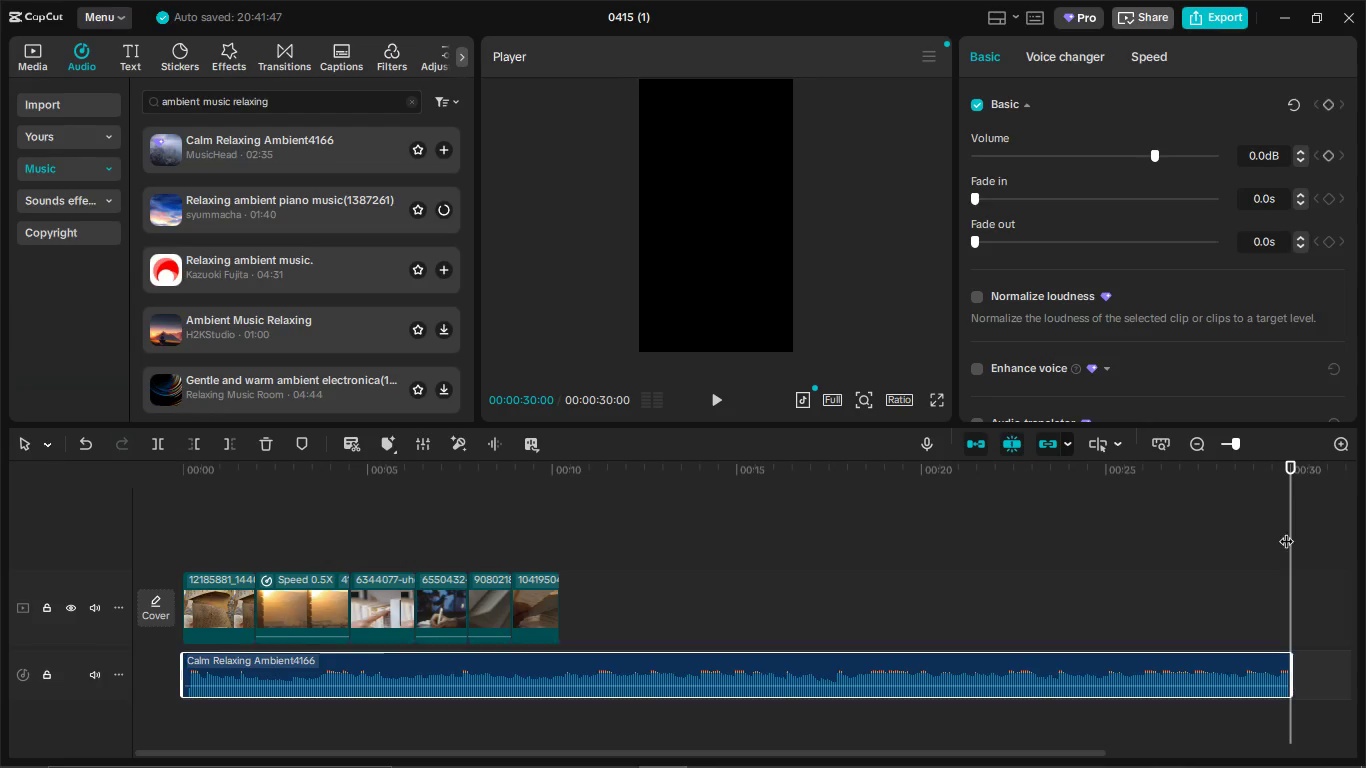 
left_click_drag(start_coordinate=[1291, 535], to_coordinate=[1100, 584])
 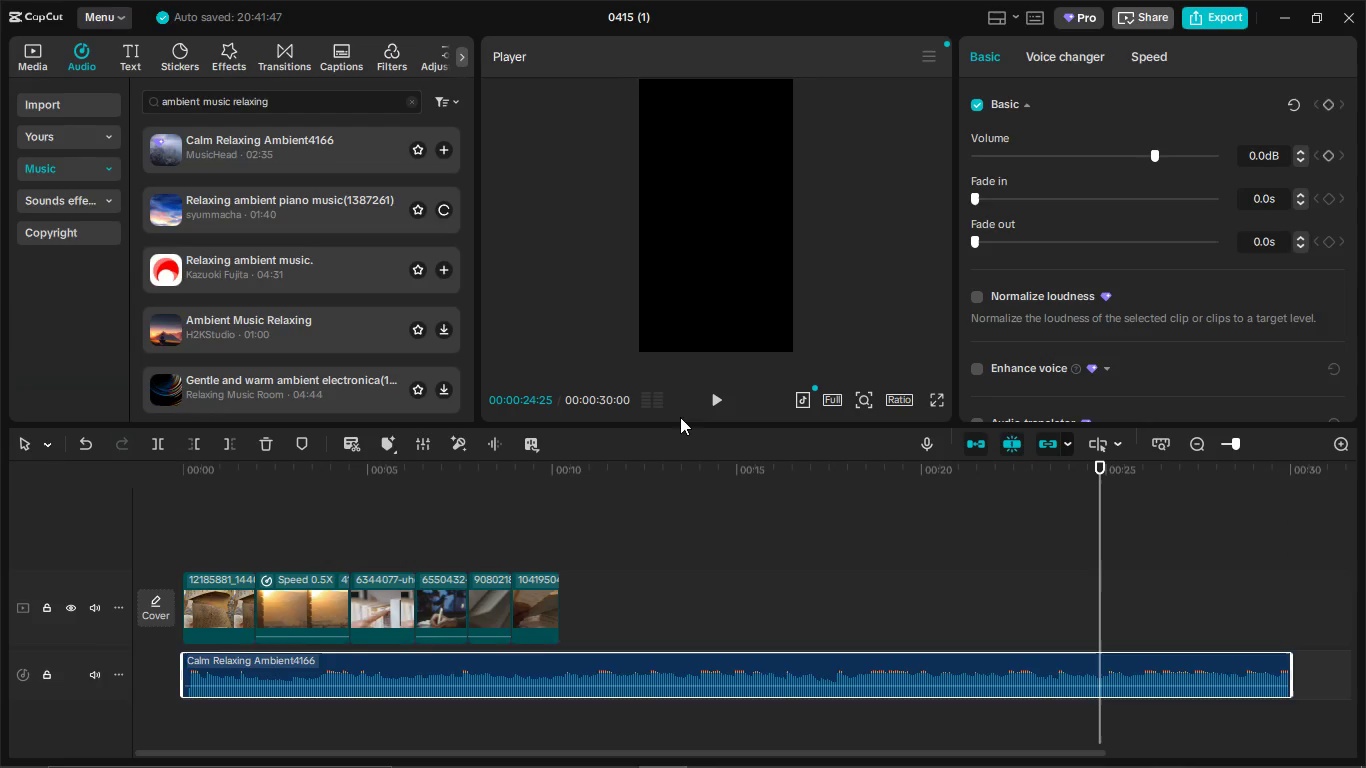 
left_click([719, 403])
 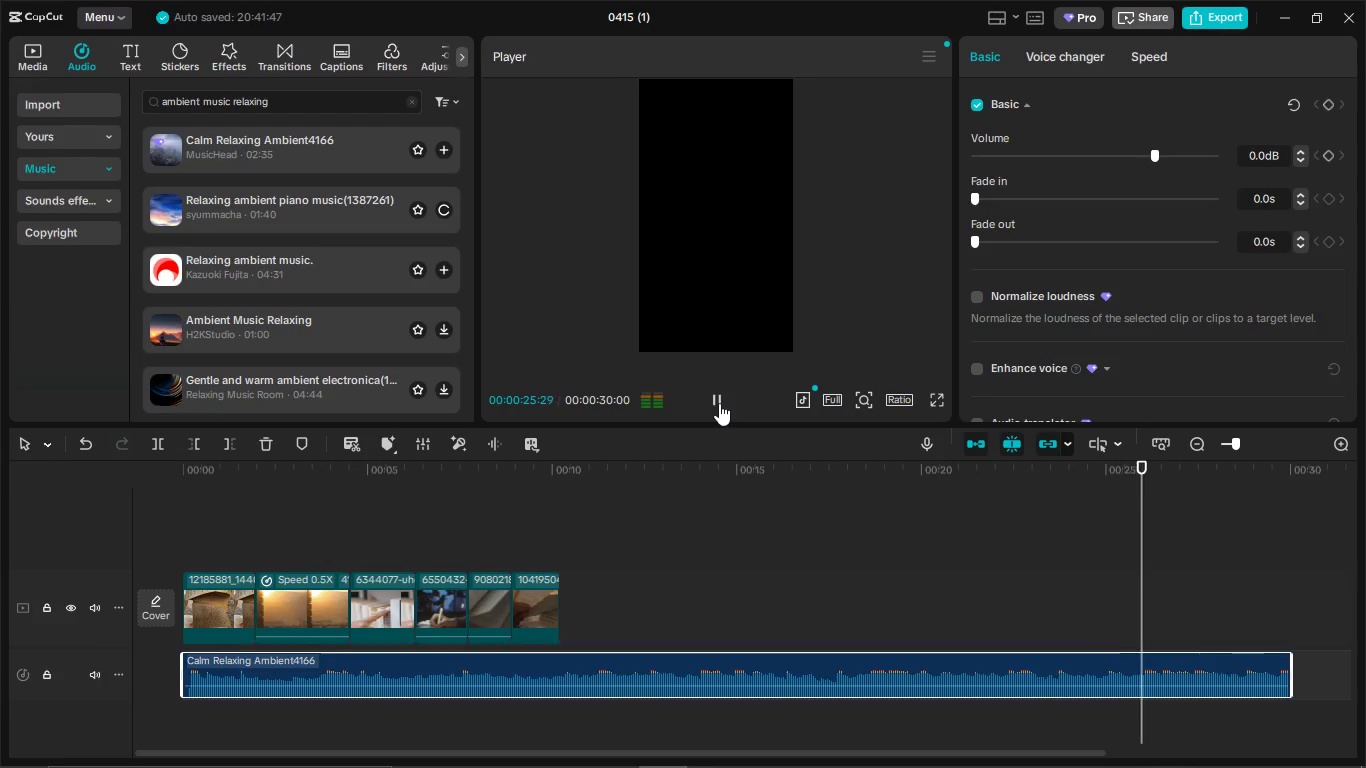 
left_click([719, 403])
 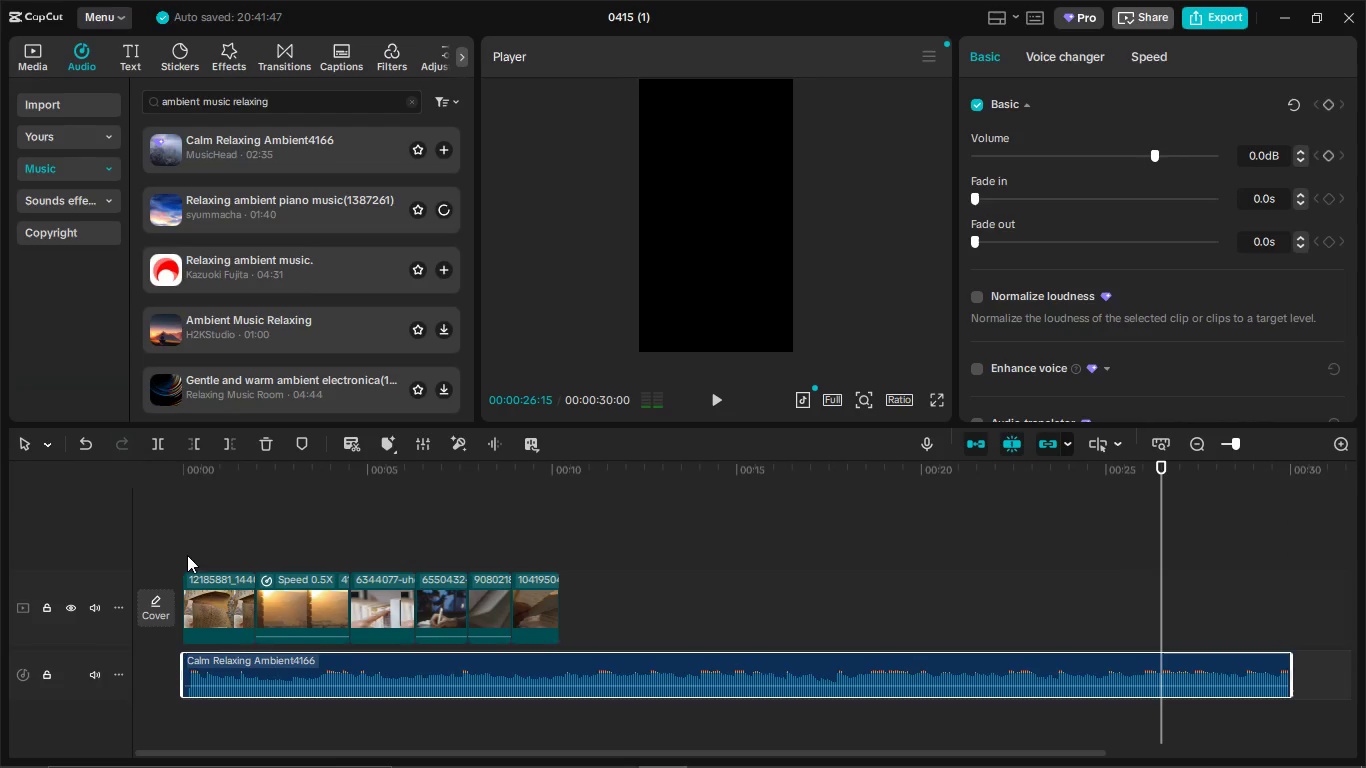 
left_click([189, 551])
 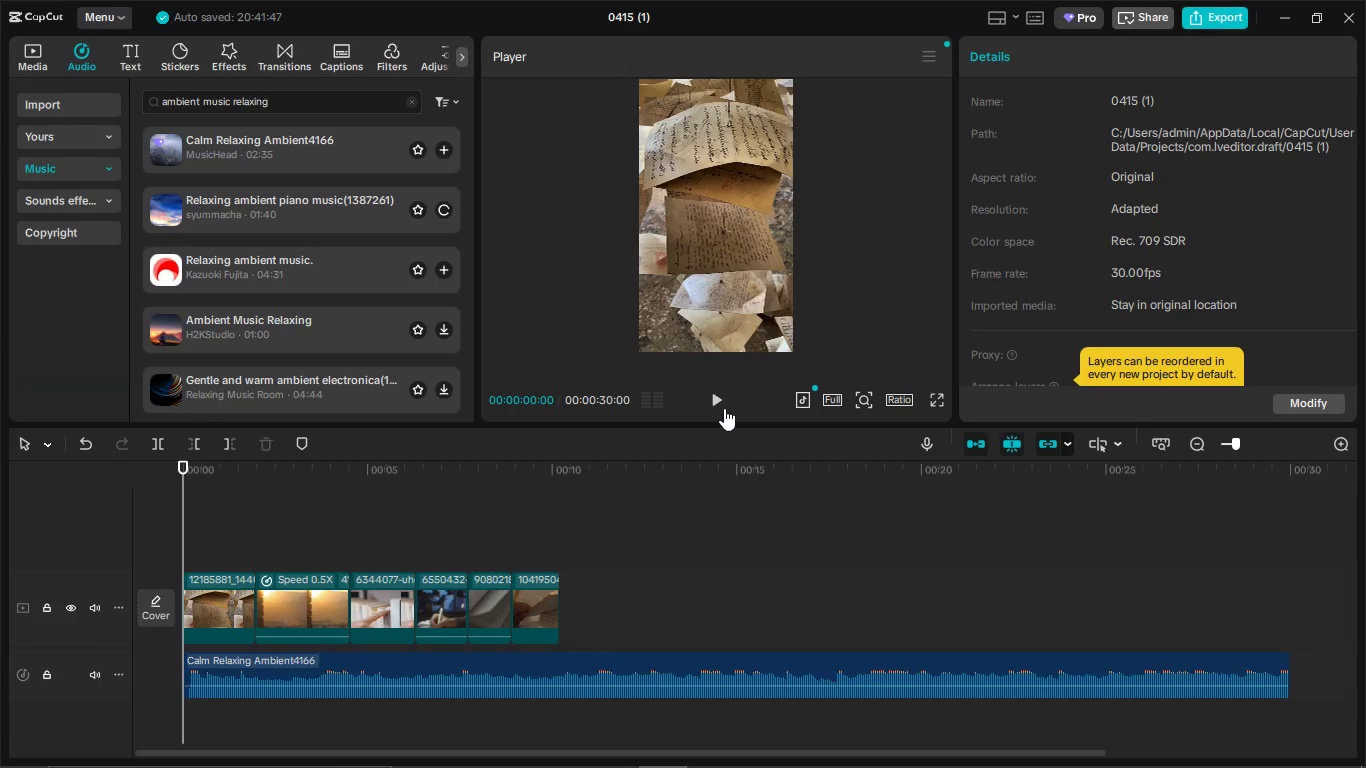 
left_click([714, 405])
 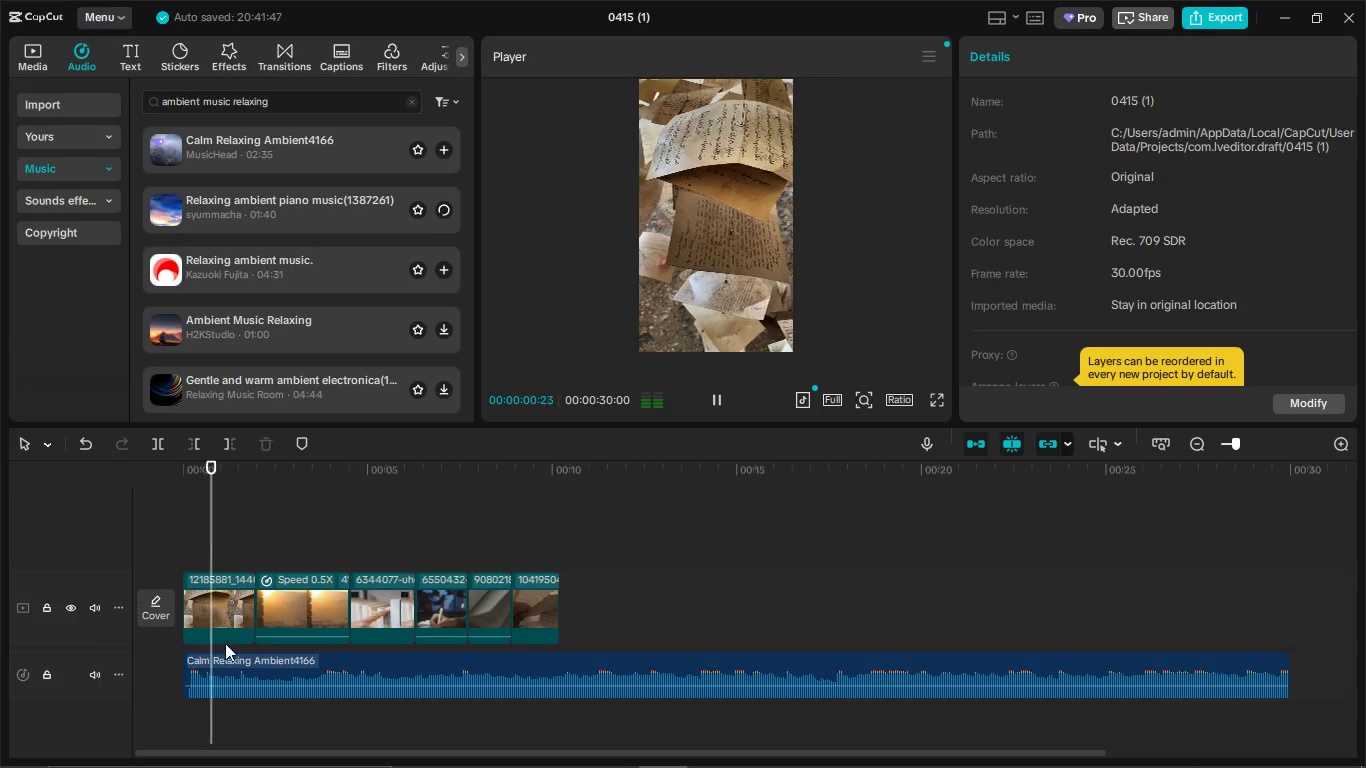 
left_click([213, 661])
 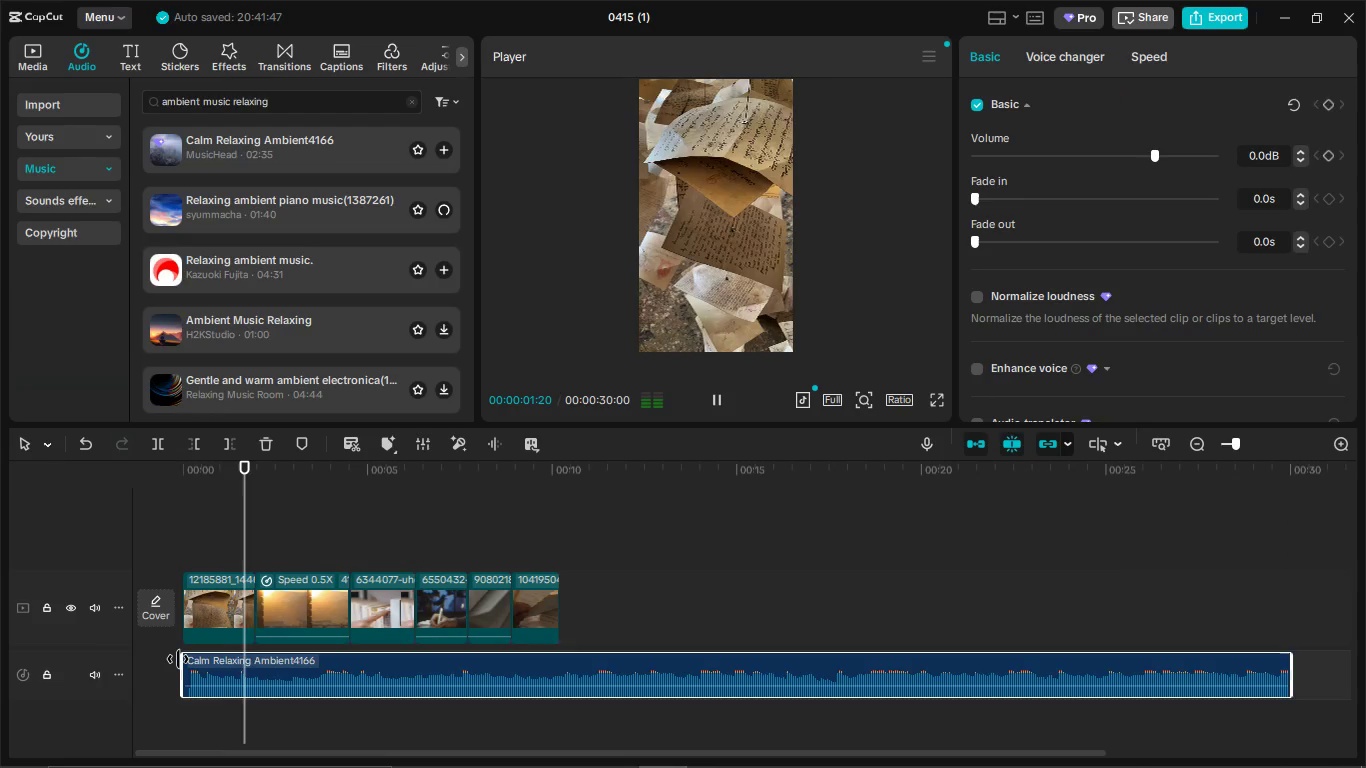 
left_click_drag(start_coordinate=[178, 659], to_coordinate=[187, 663])
 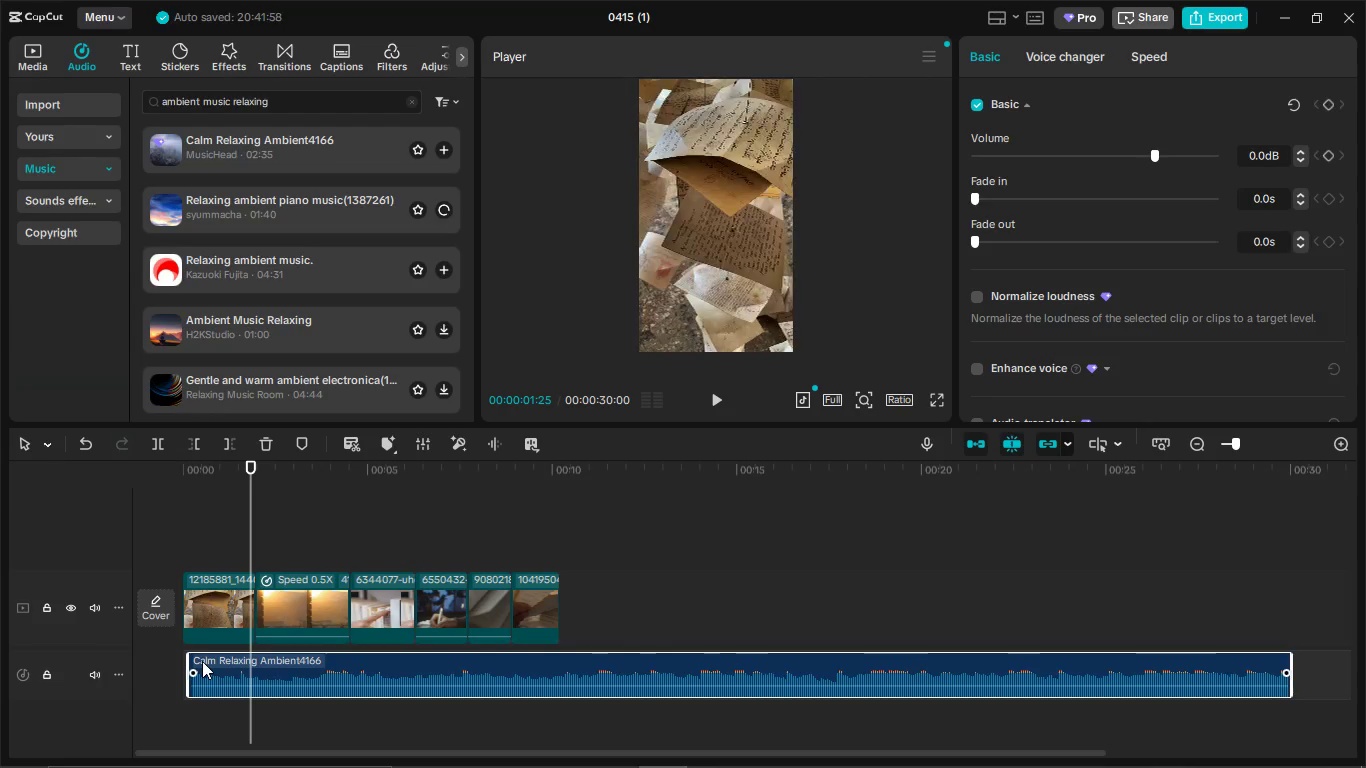 
left_click_drag(start_coordinate=[202, 661], to_coordinate=[178, 662])
 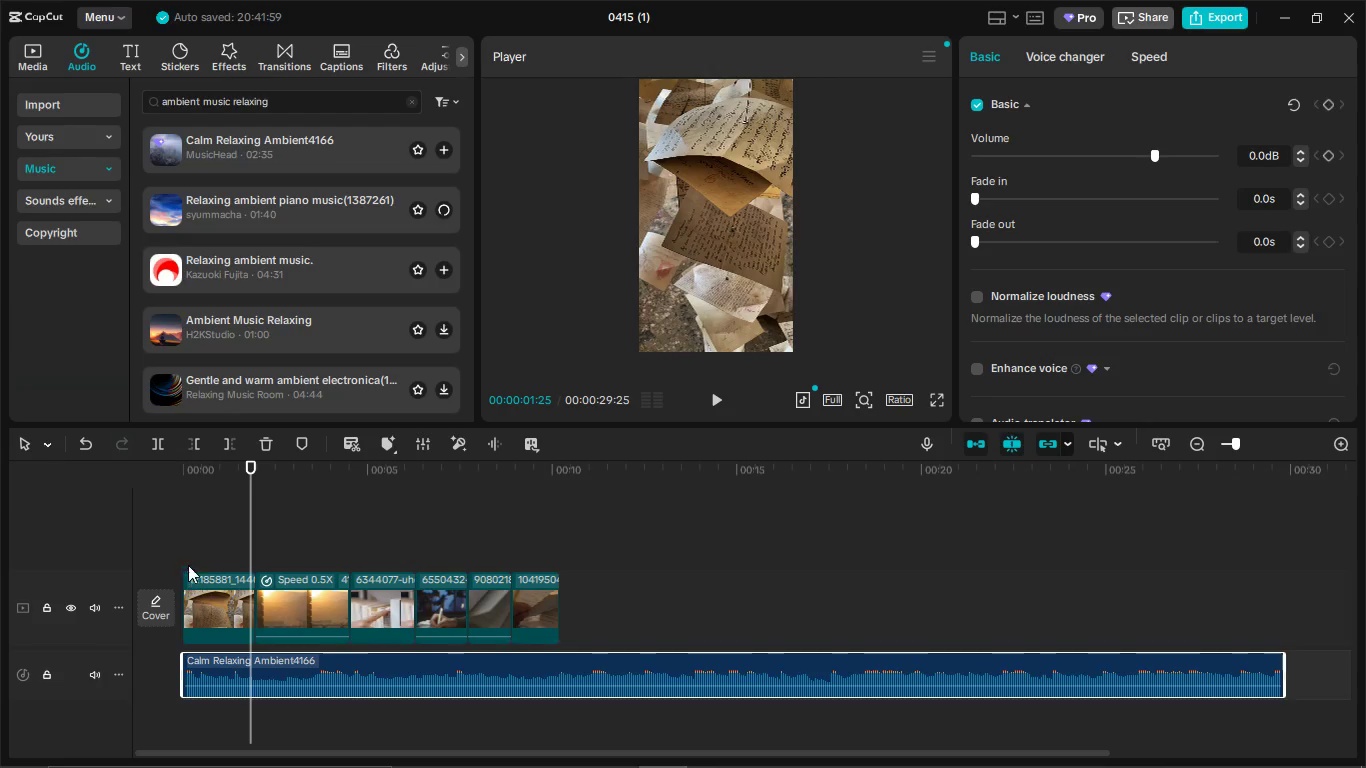 
left_click([187, 556])
 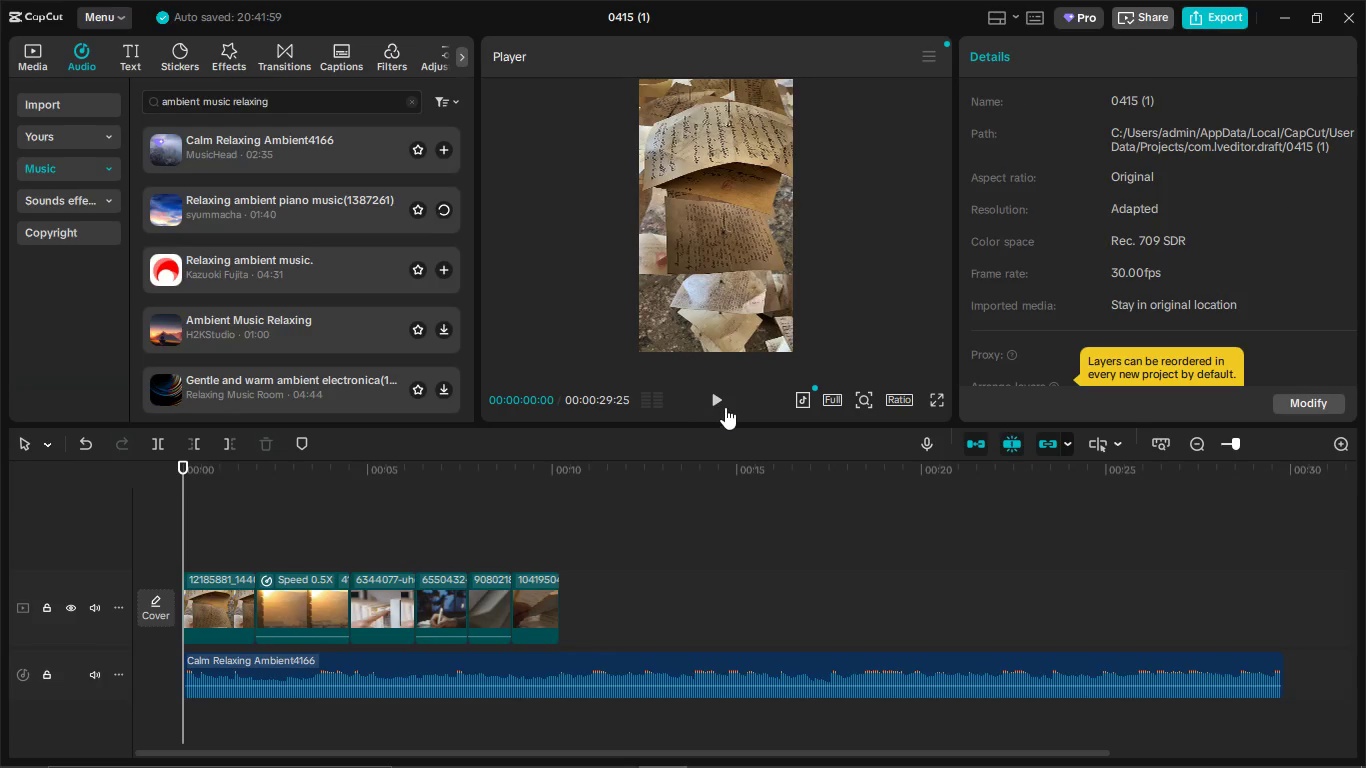 
left_click([718, 403])
 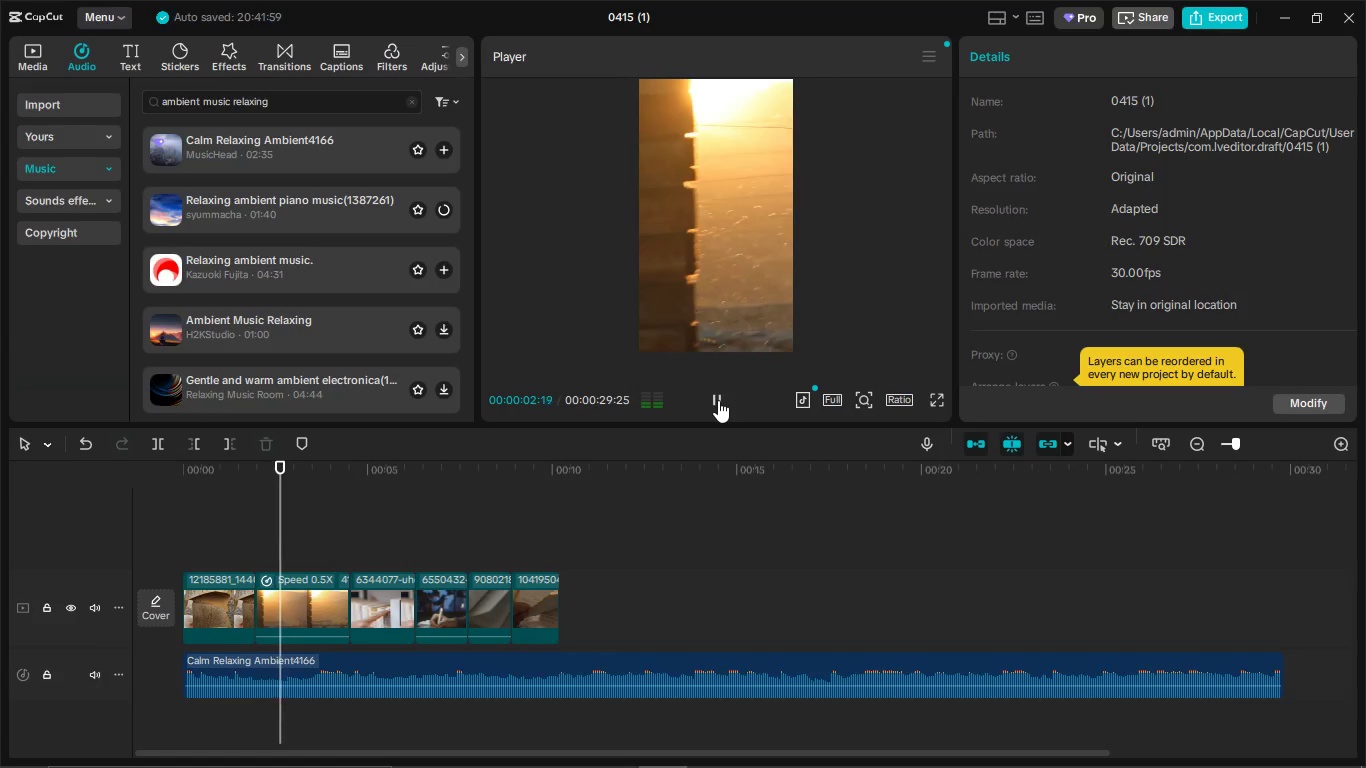 
left_click([718, 400])
 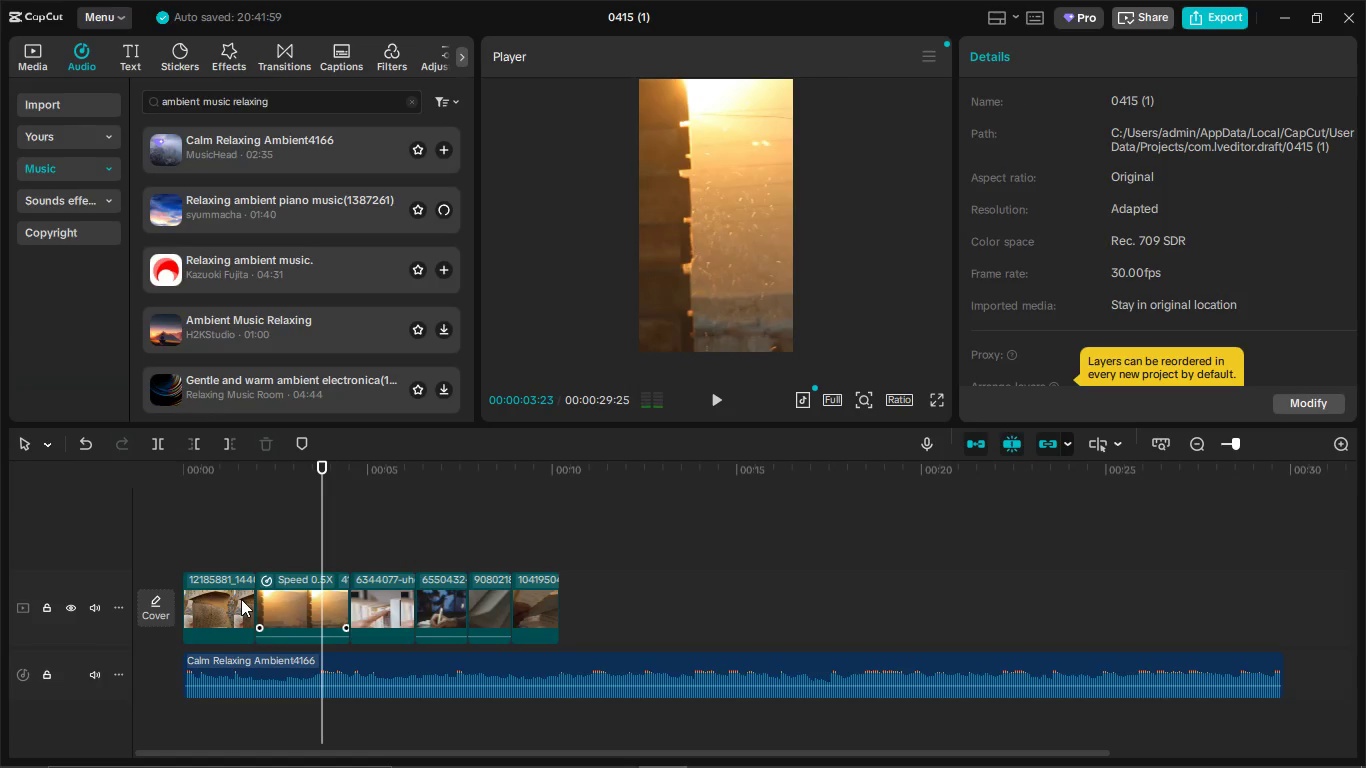 
left_click([241, 599])
 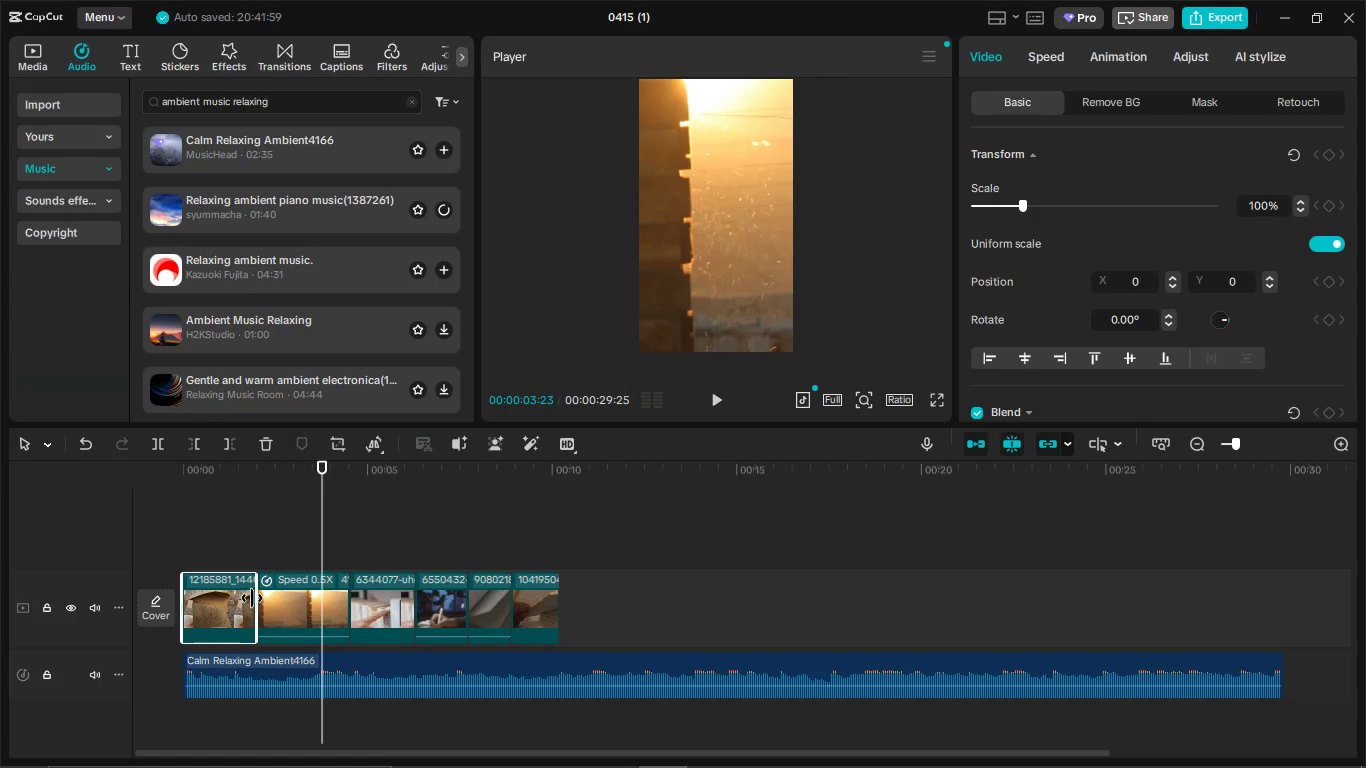 
left_click_drag(start_coordinate=[252, 598], to_coordinate=[316, 606])
 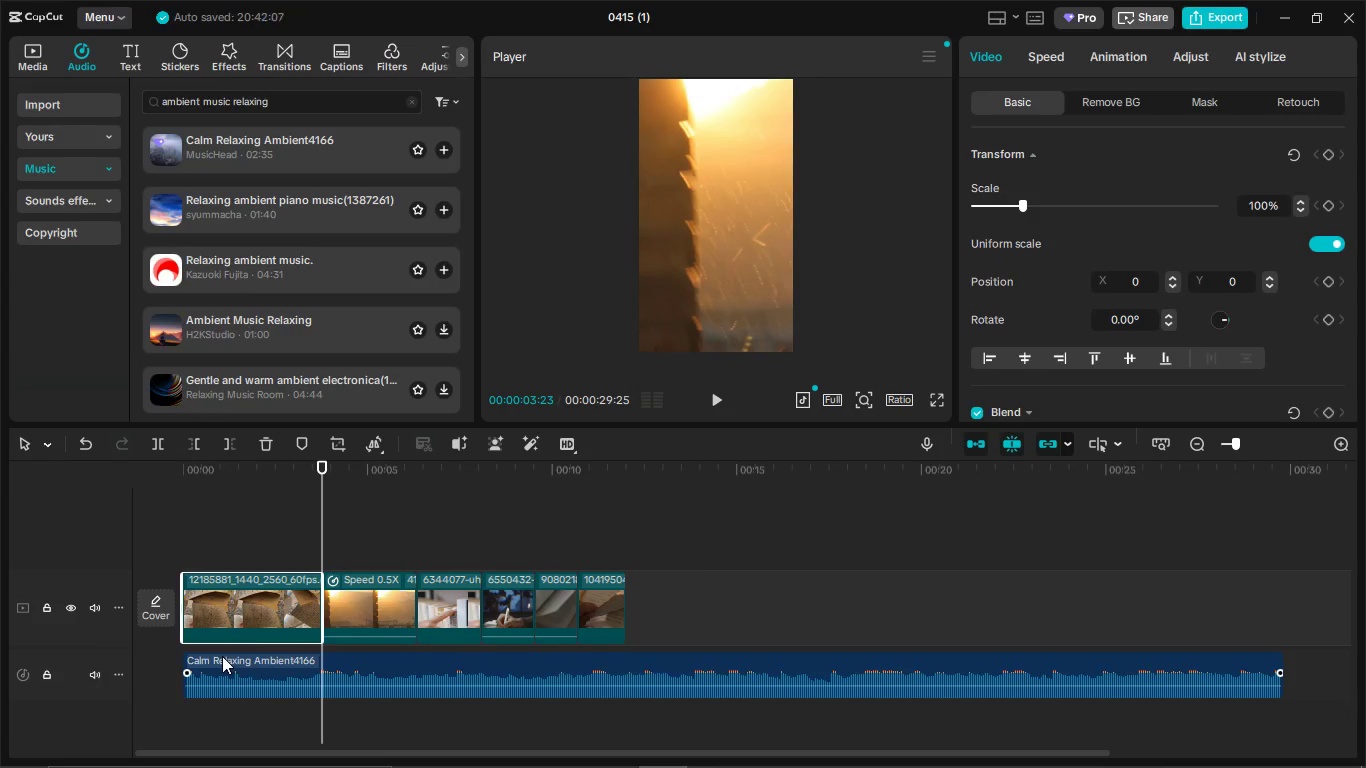 
left_click([222, 656])
 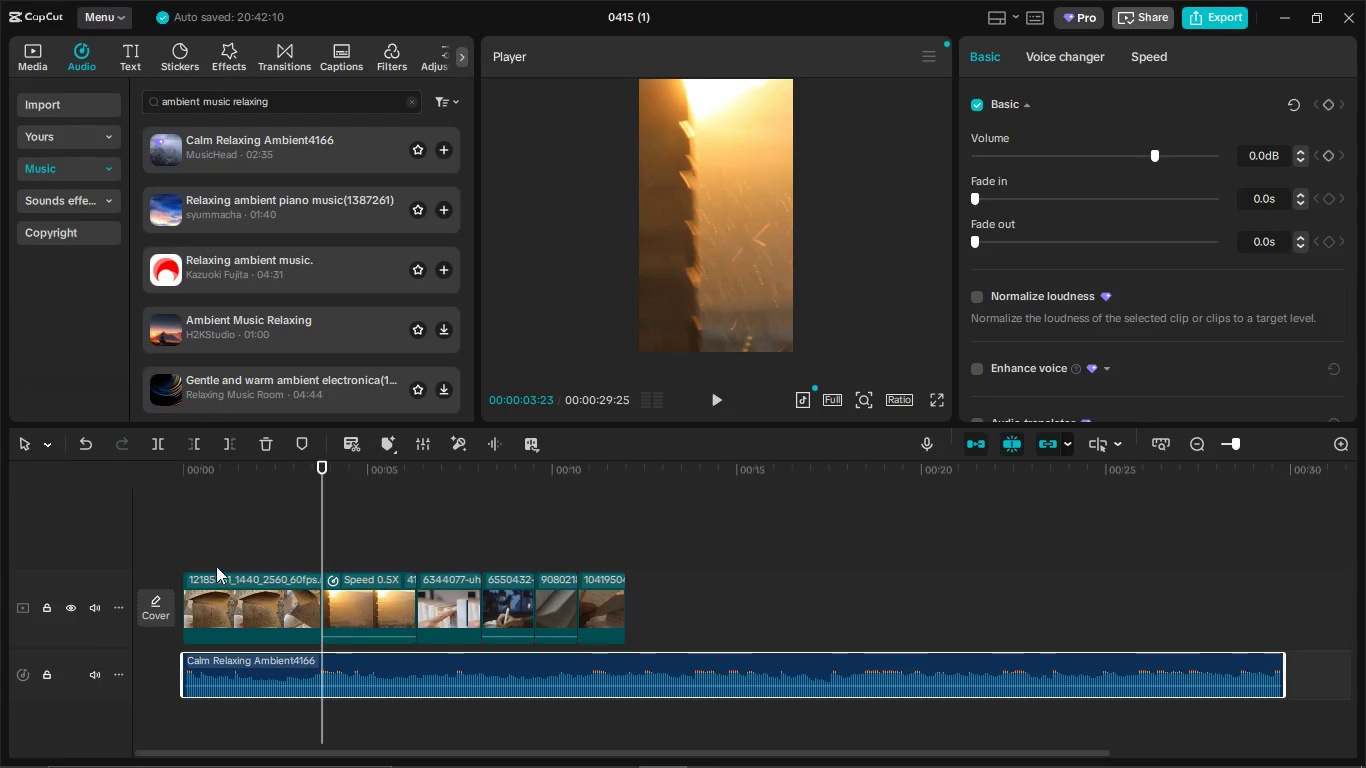 
wait(5.14)
 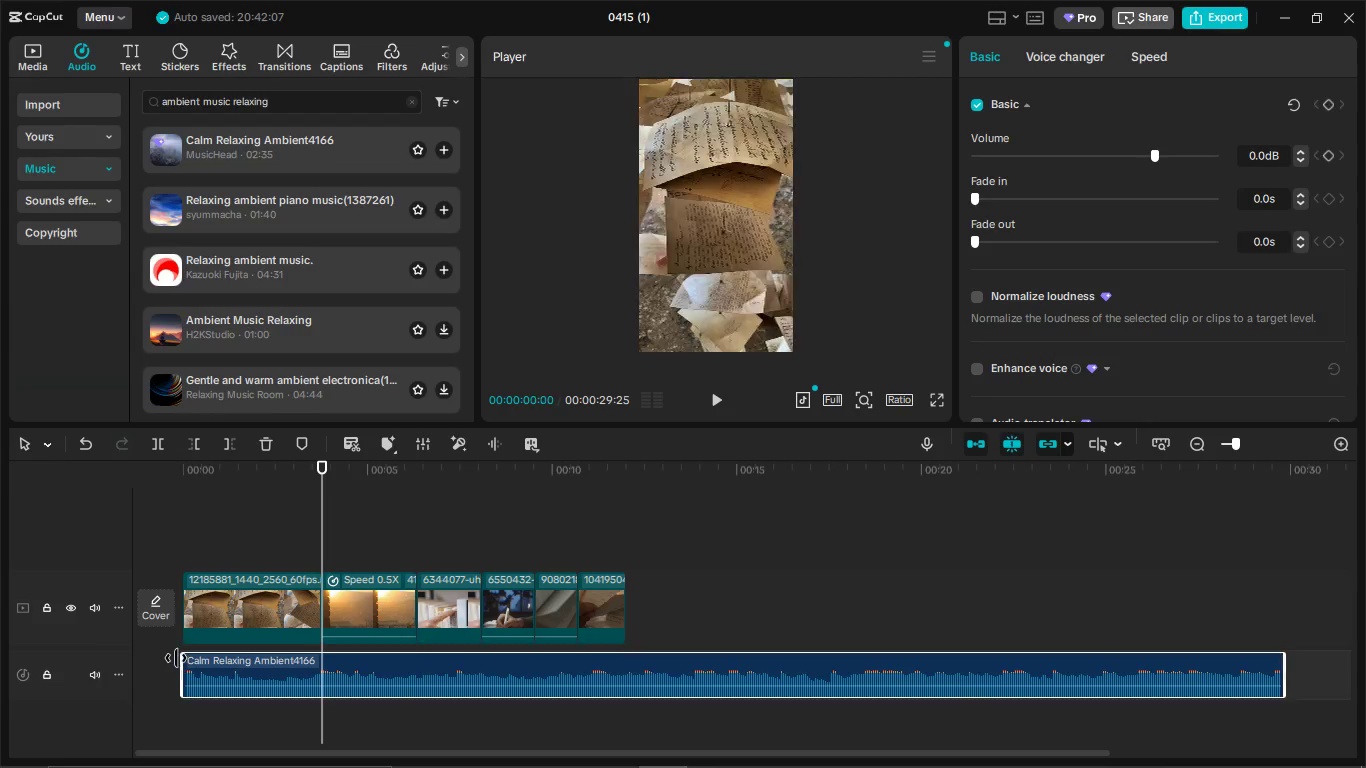 
left_click_drag(start_coordinate=[324, 536], to_coordinate=[110, 562])
 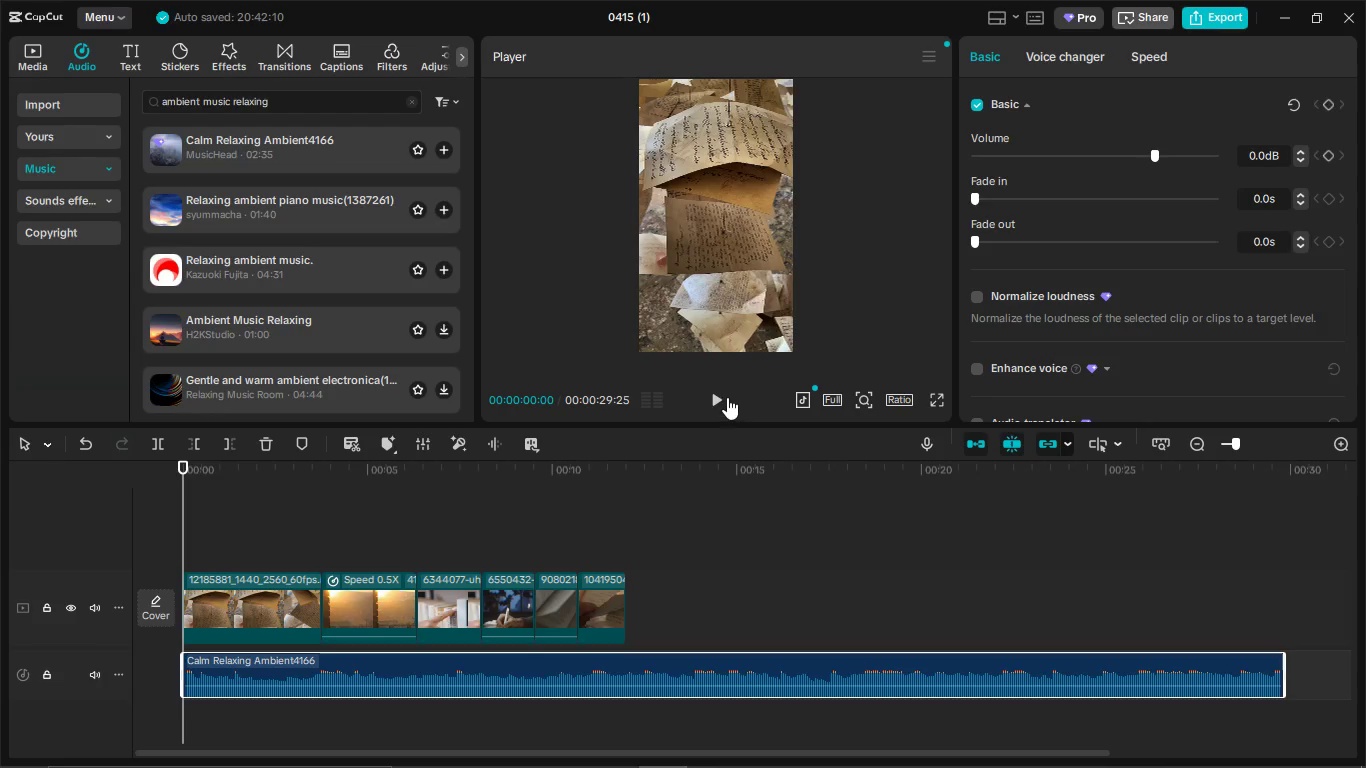 
left_click([718, 401])
 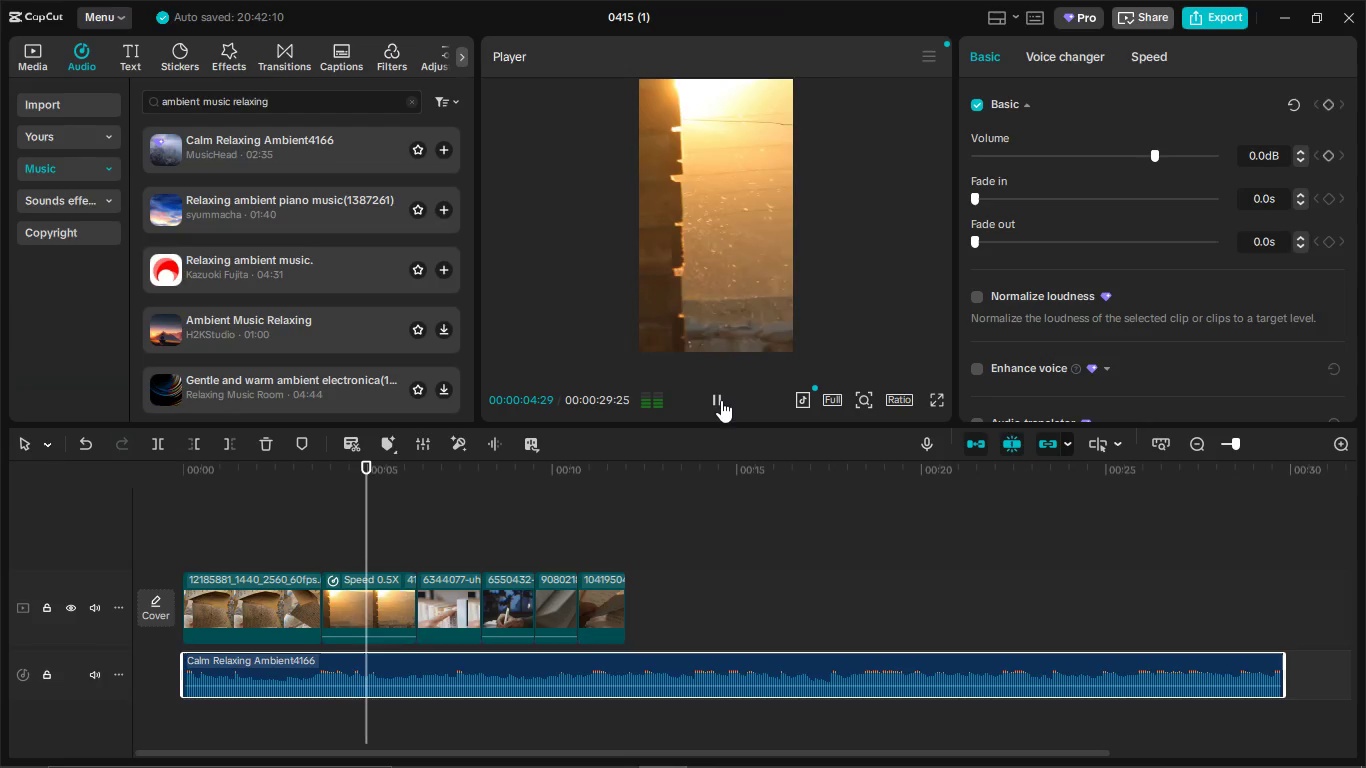 
wait(6.84)
 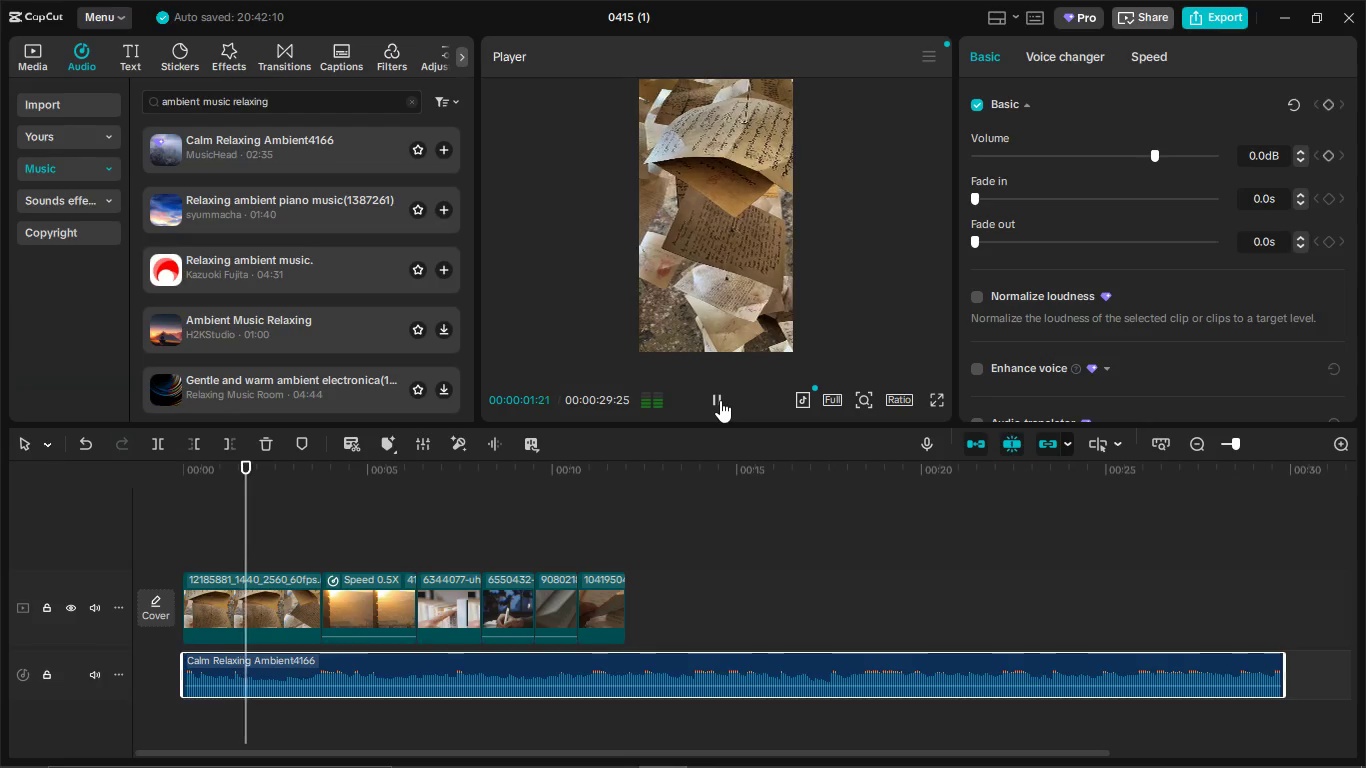 
left_click_drag(start_coordinate=[511, 603], to_coordinate=[146, 615])
 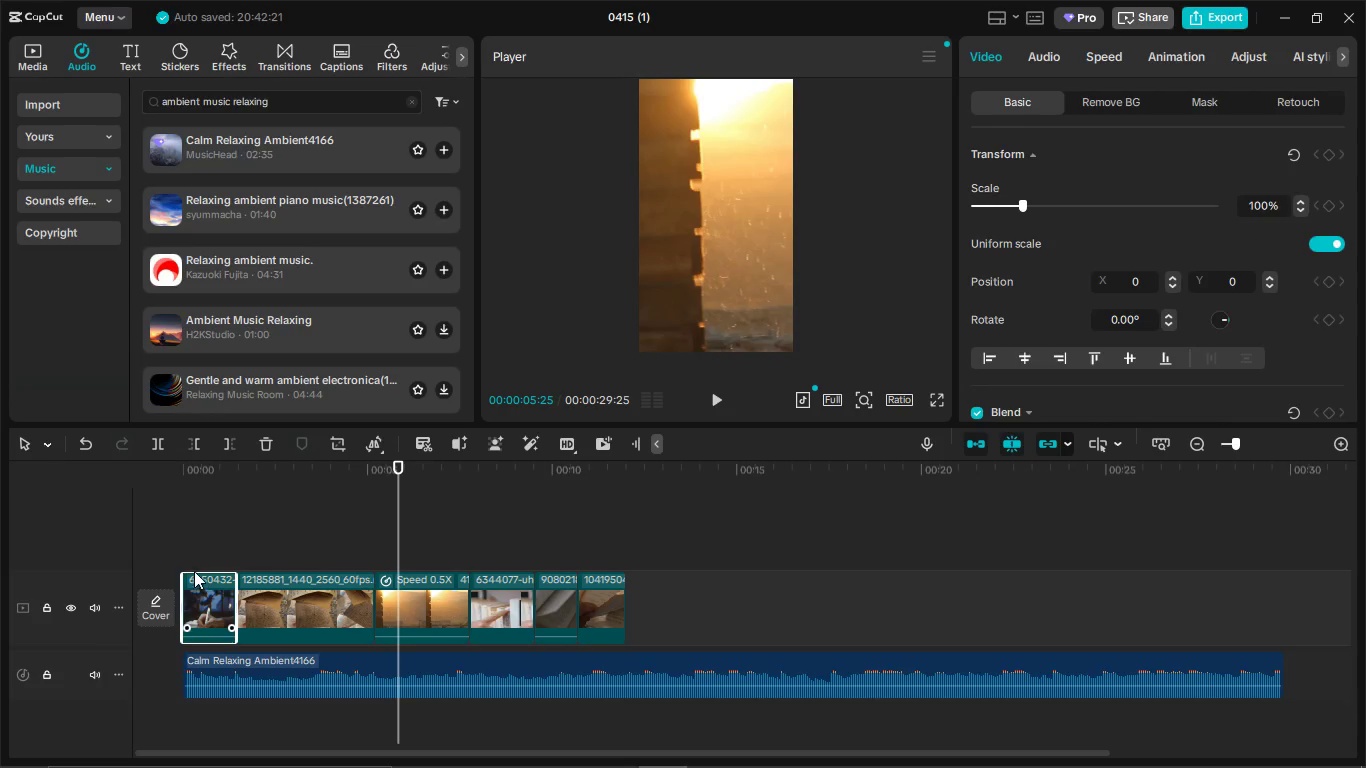 
left_click([191, 567])
 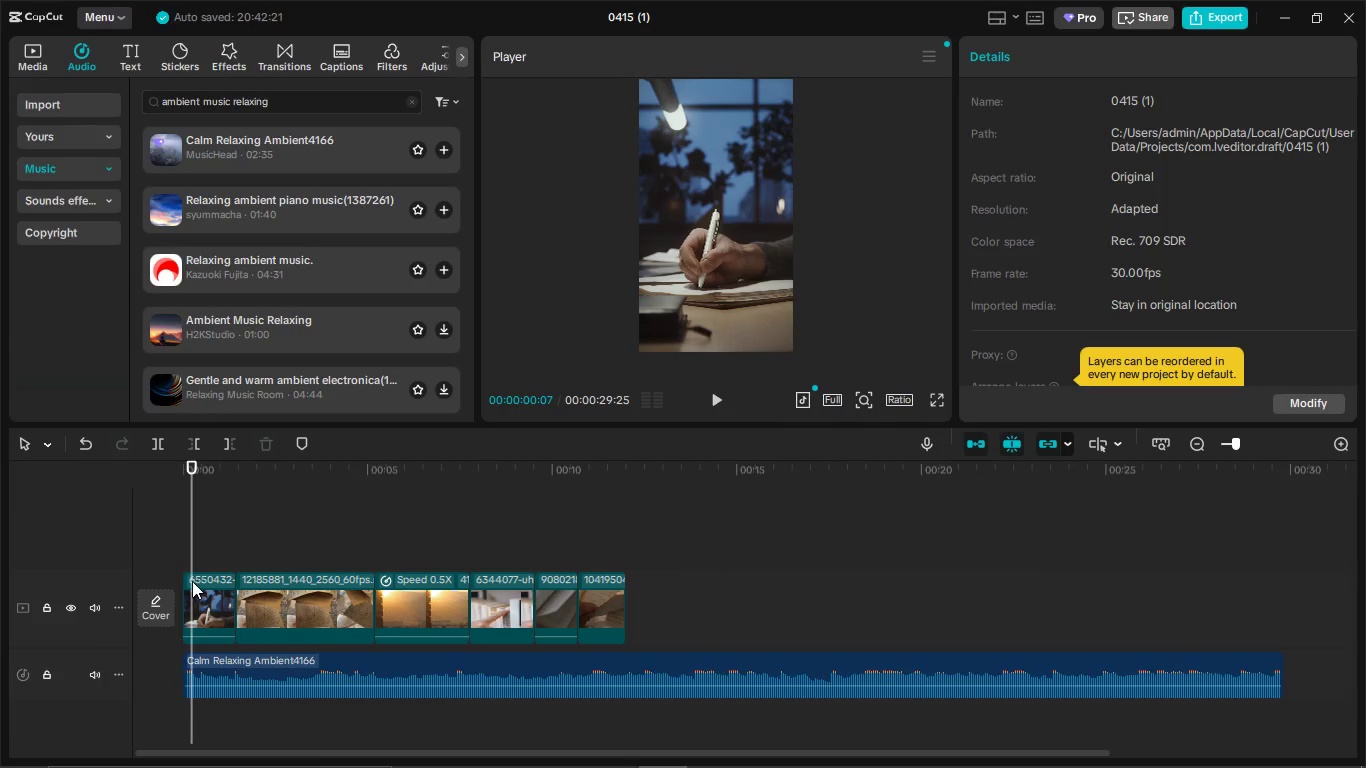 
left_click([194, 583])
 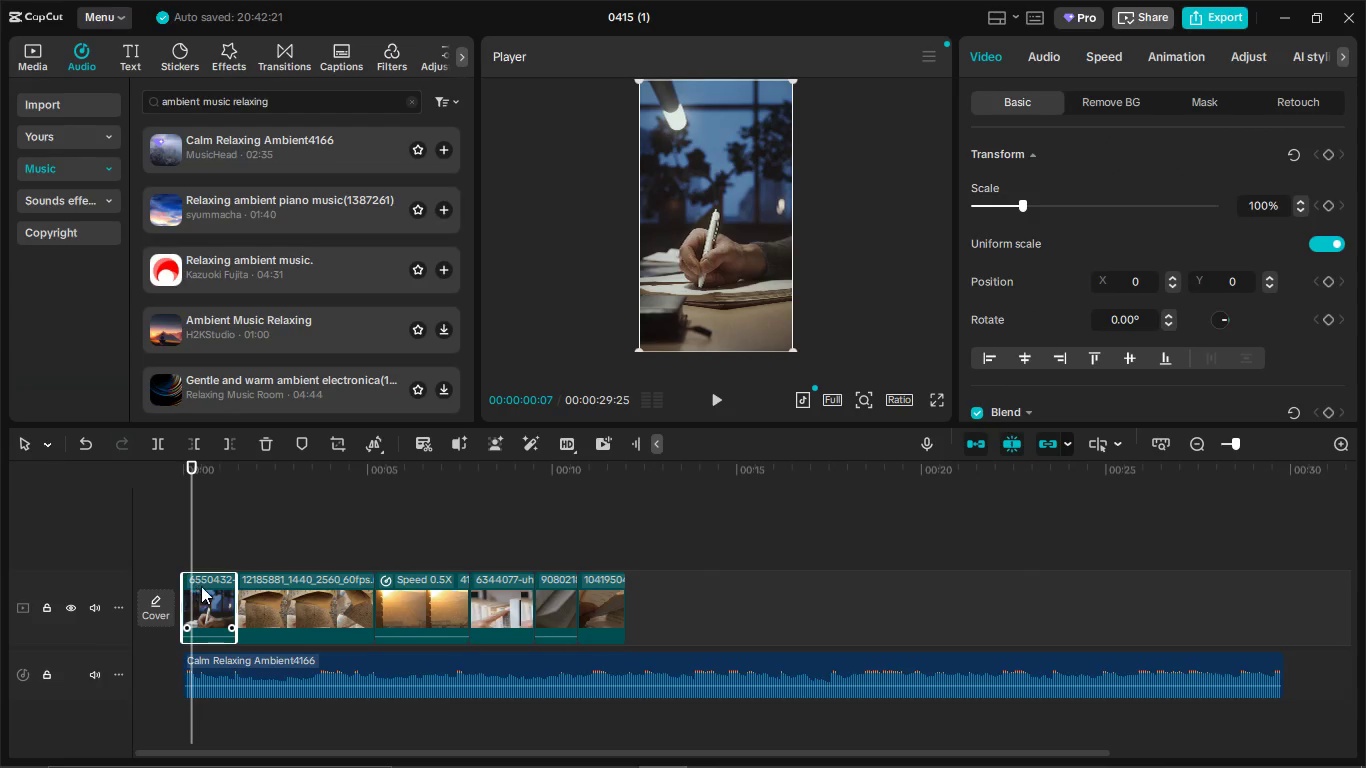 
key(Backspace)
 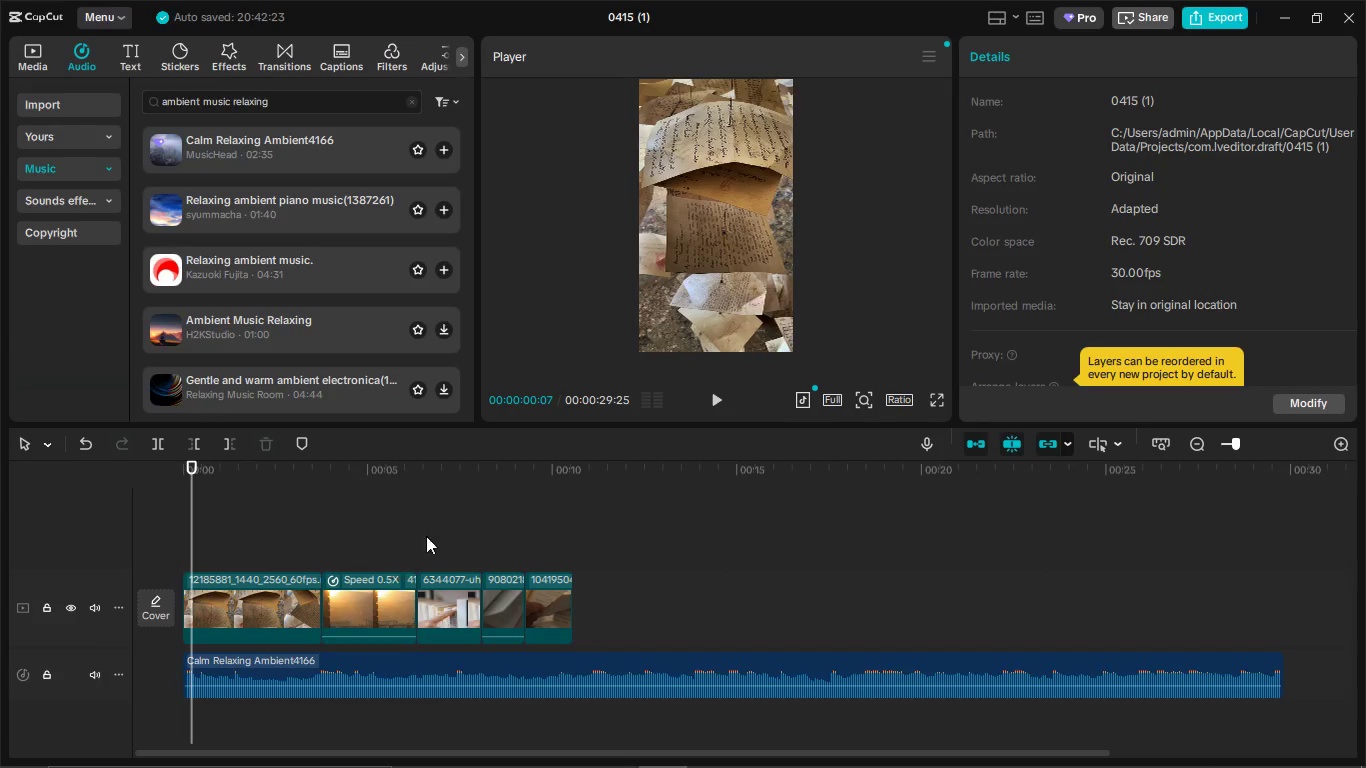 
key(Alt+AltLeft)
 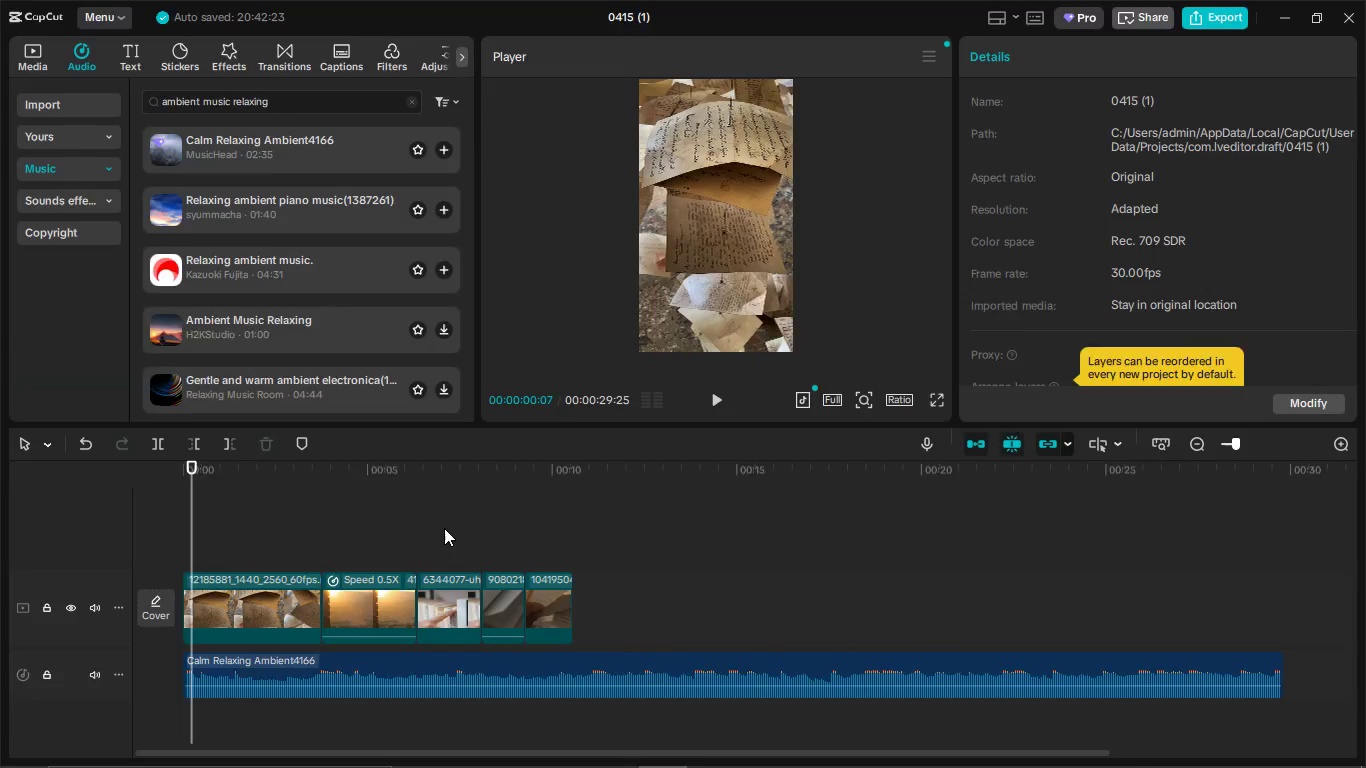 
key(Alt+Tab)